 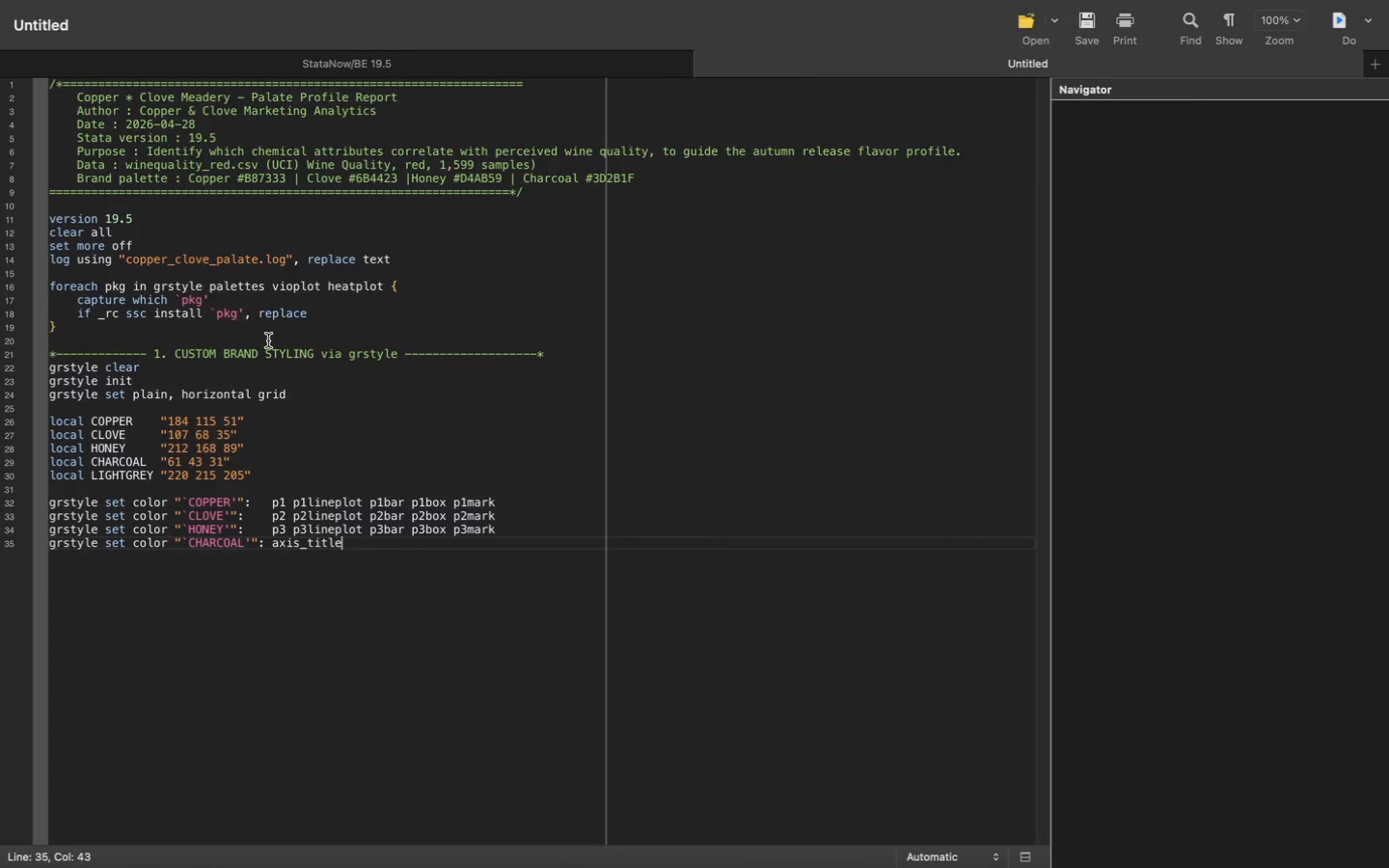 
hold_key(key=ShiftRight, duration=0.66)
 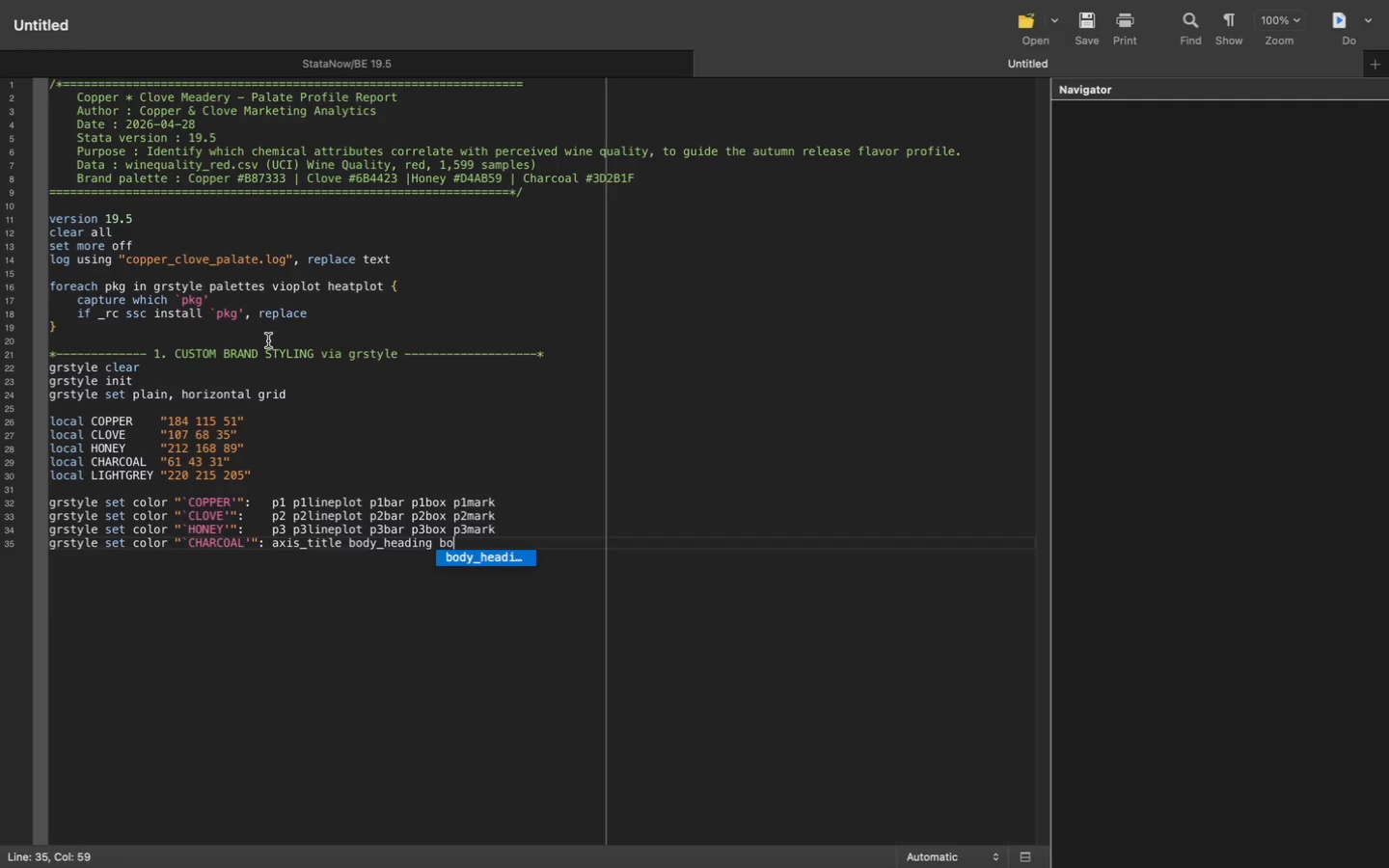 
hold_key(key=ShiftRight, duration=0.3)
 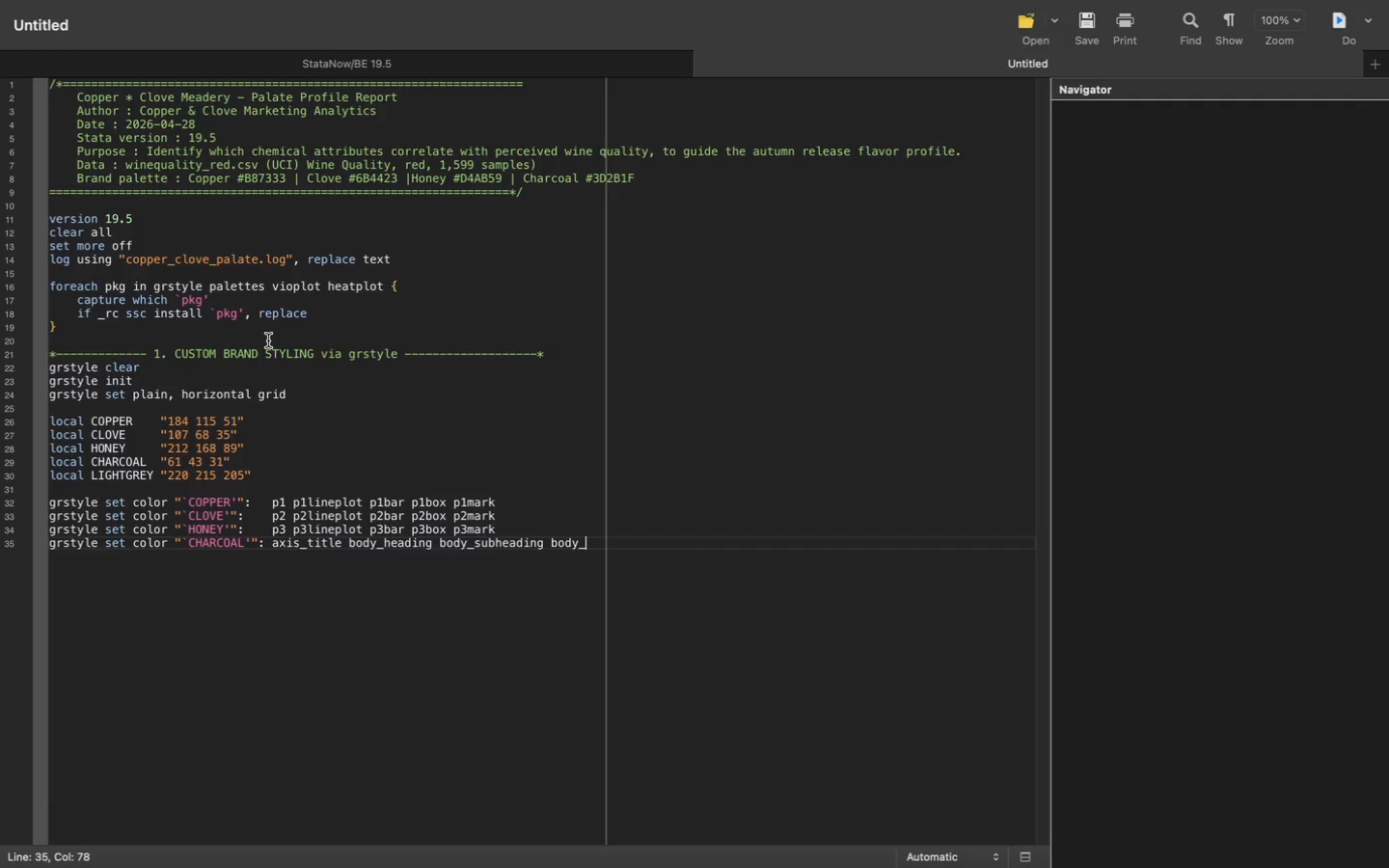 
wait(7.66)
 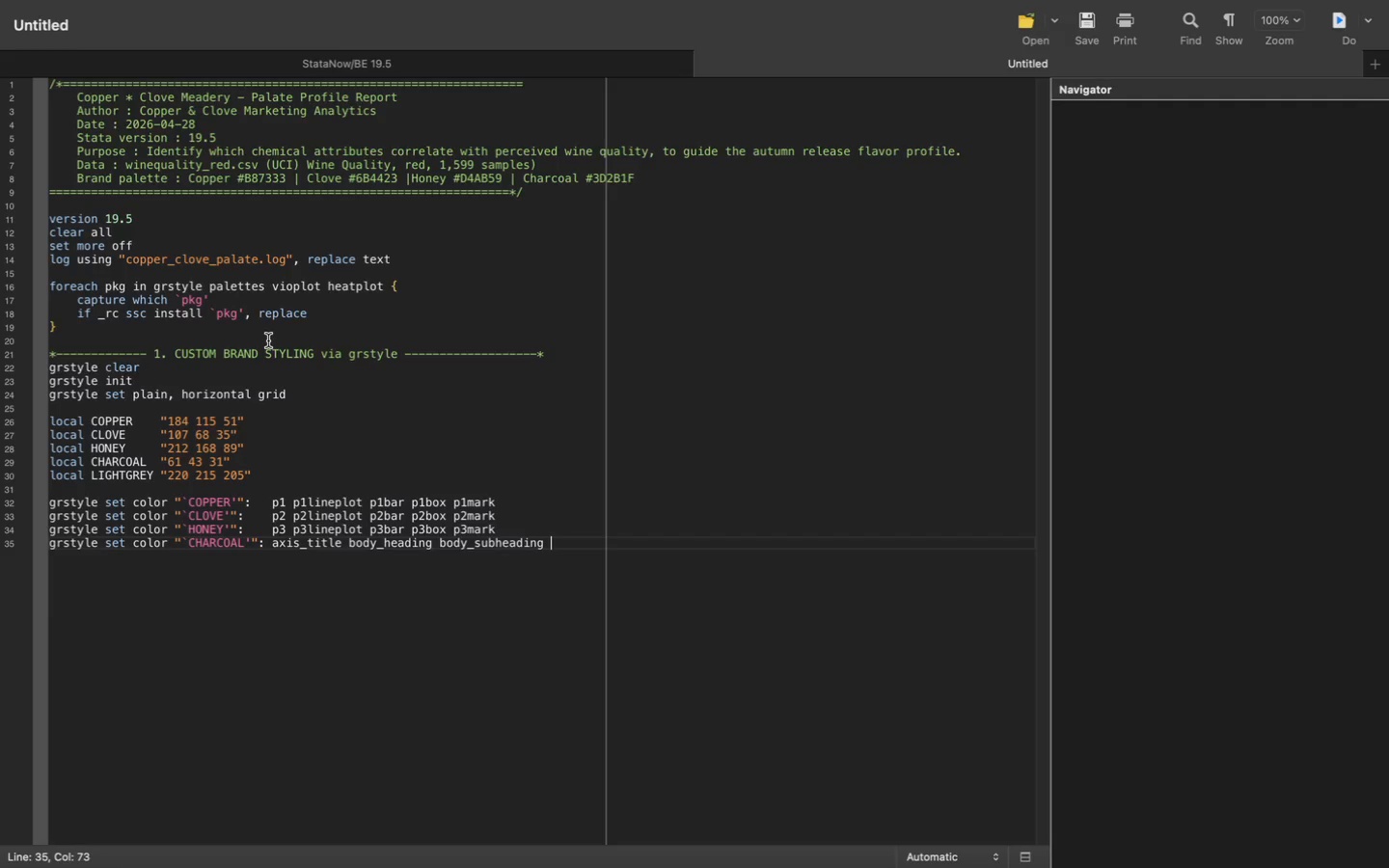 
key(Enter)
 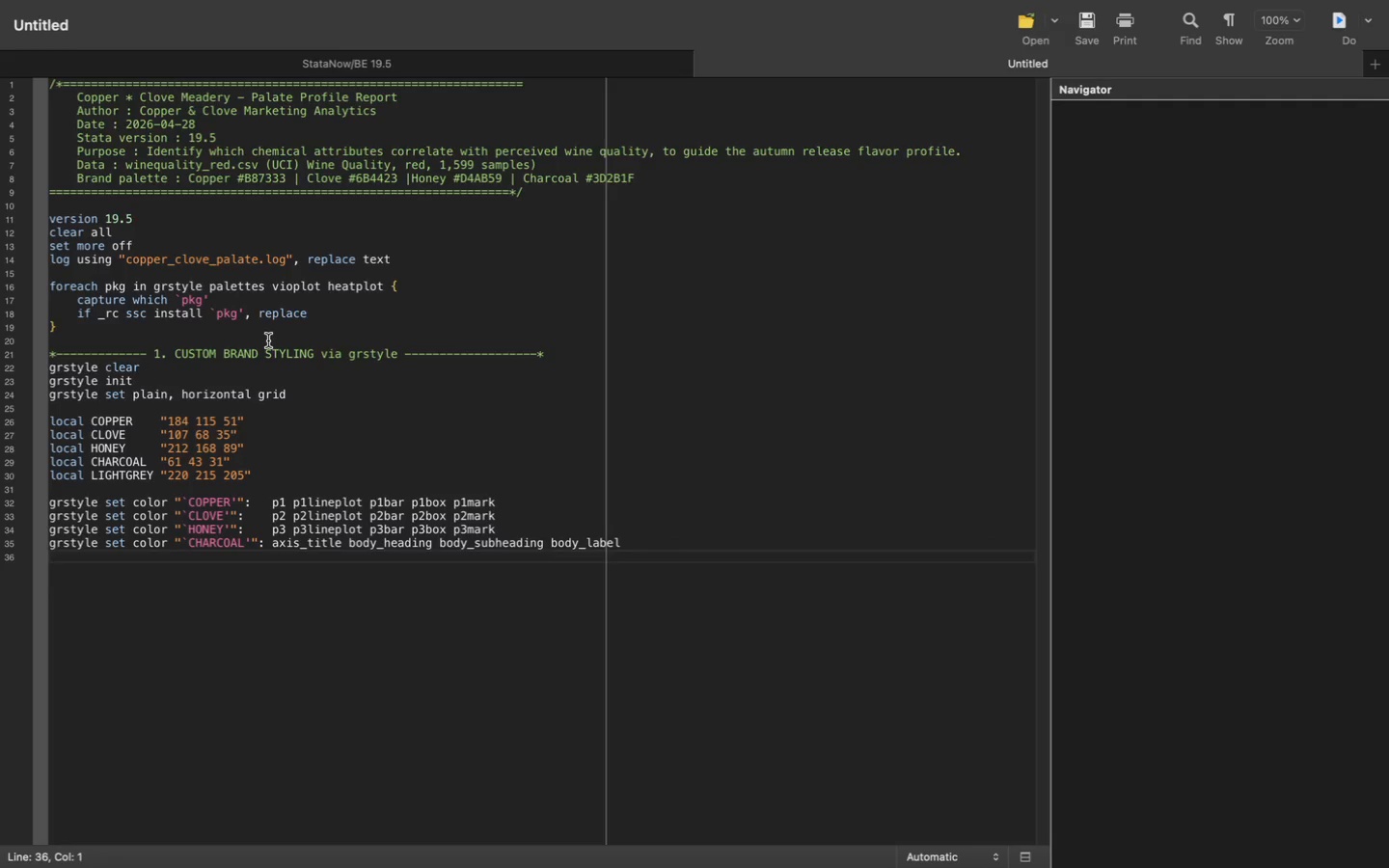 
type(grstyle )
 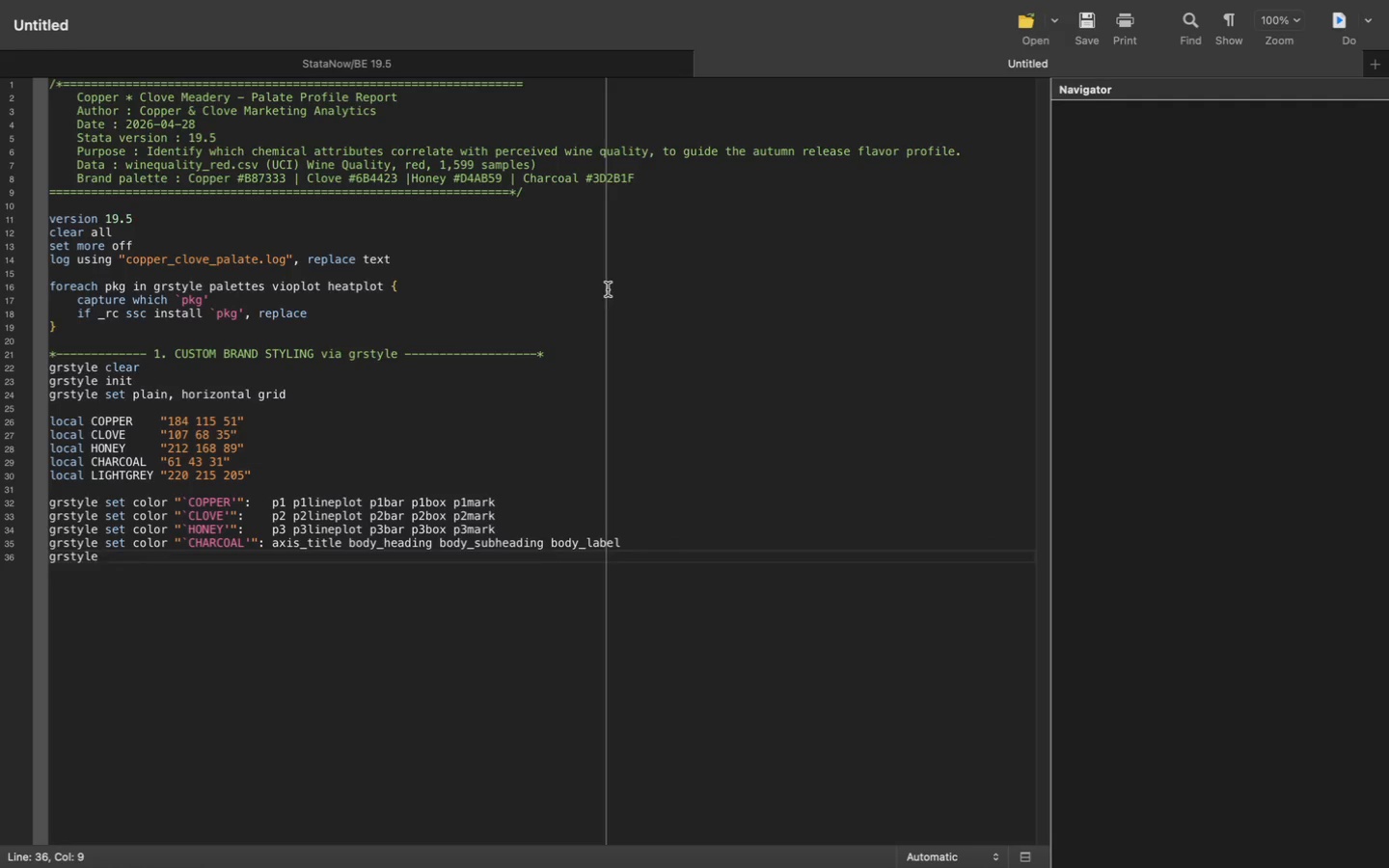 
type(set color "L)
key(Backspace)
type(`LIGHTGREY)
 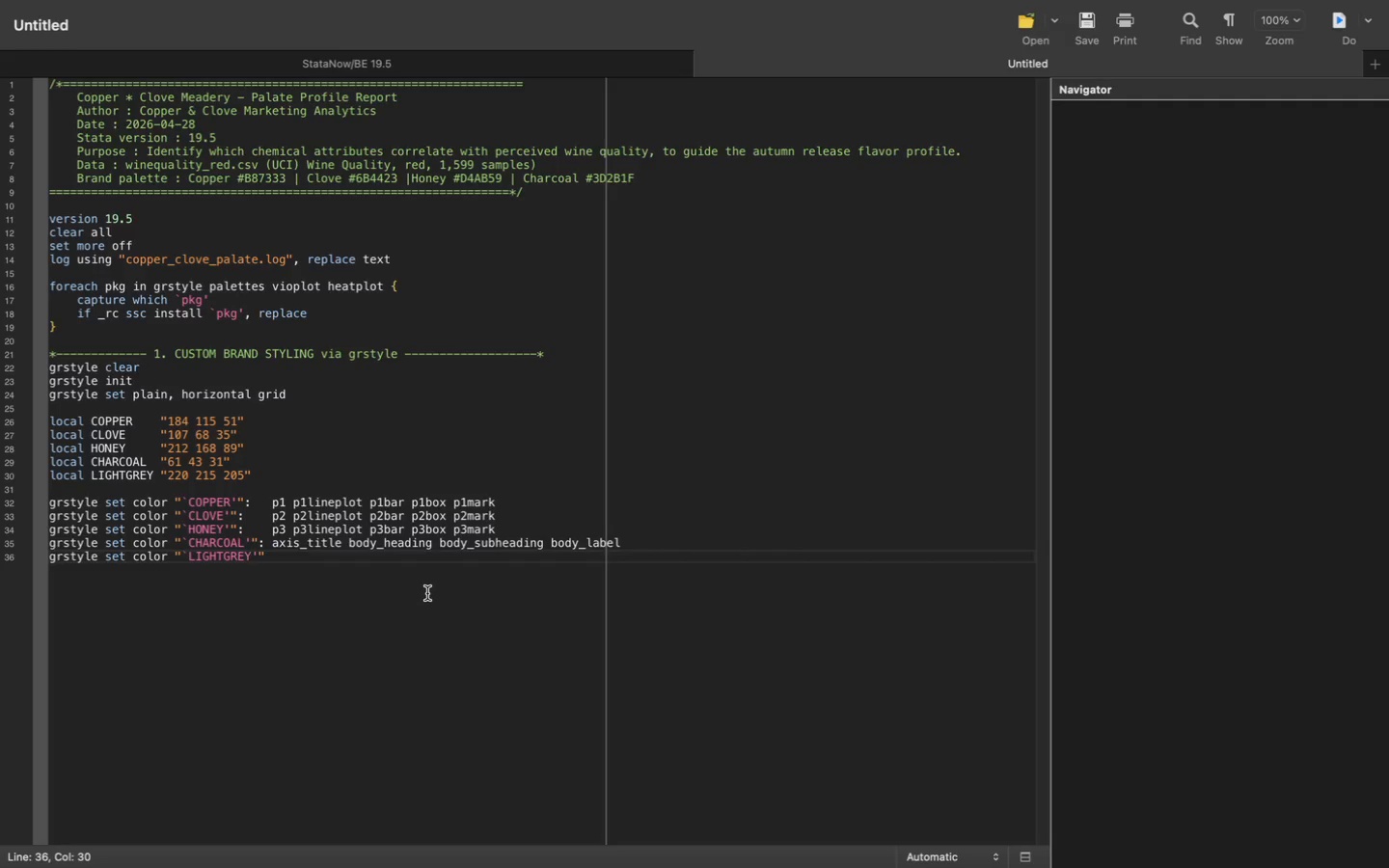 
key(ArrowDown)
 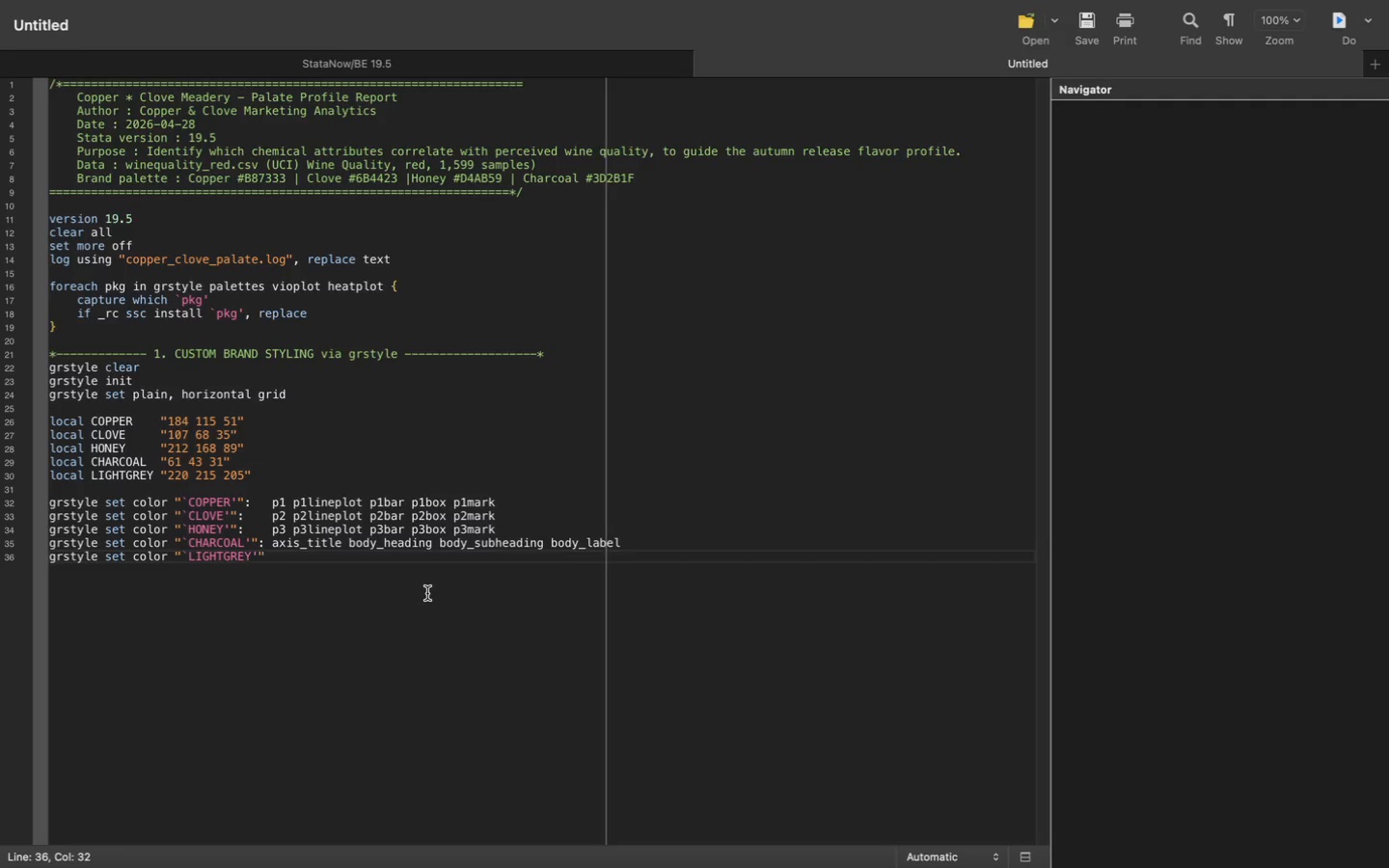 
type(: )
key(Backspace)
key(Tab)
type(grid)
 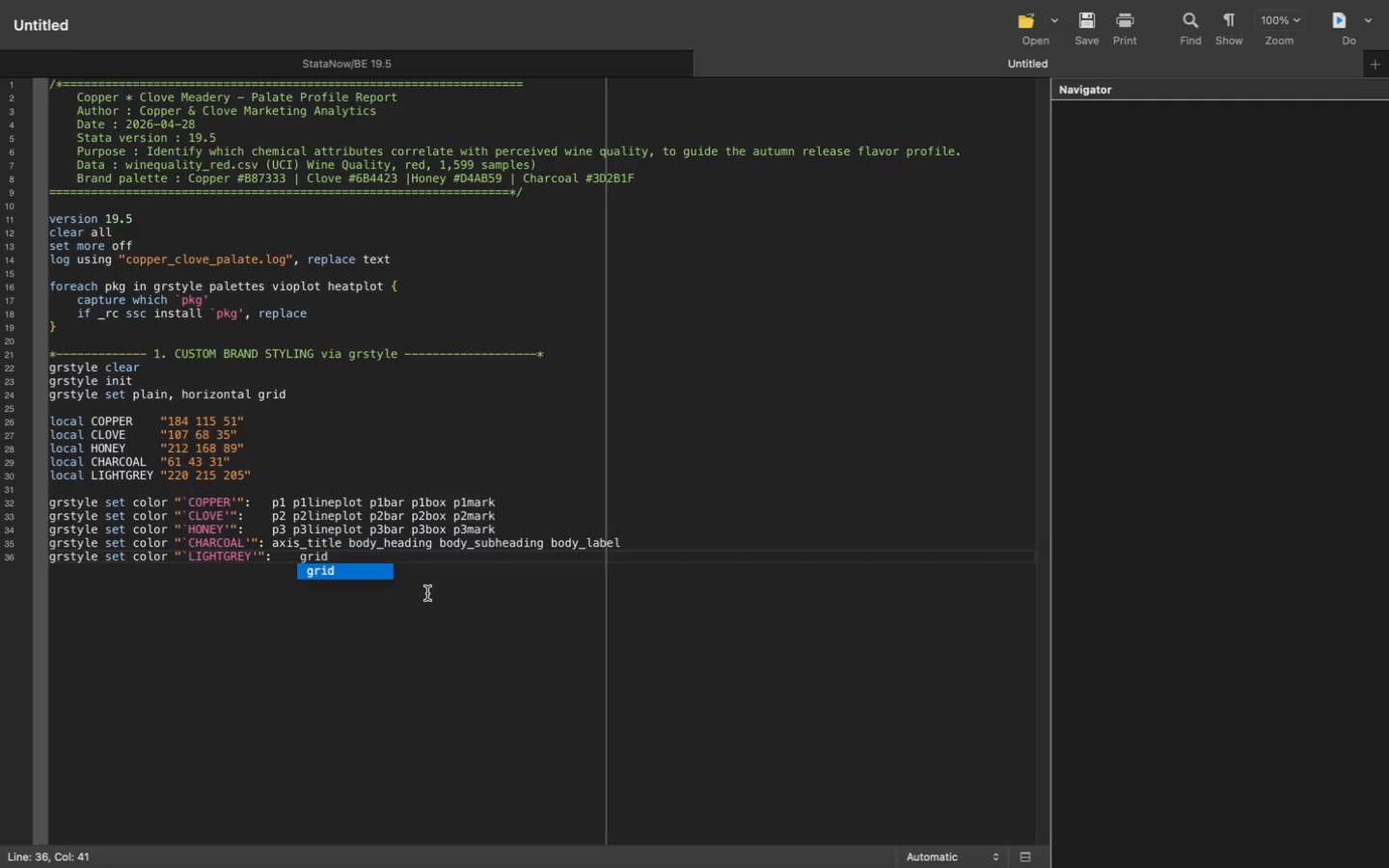 
key(Enter)
 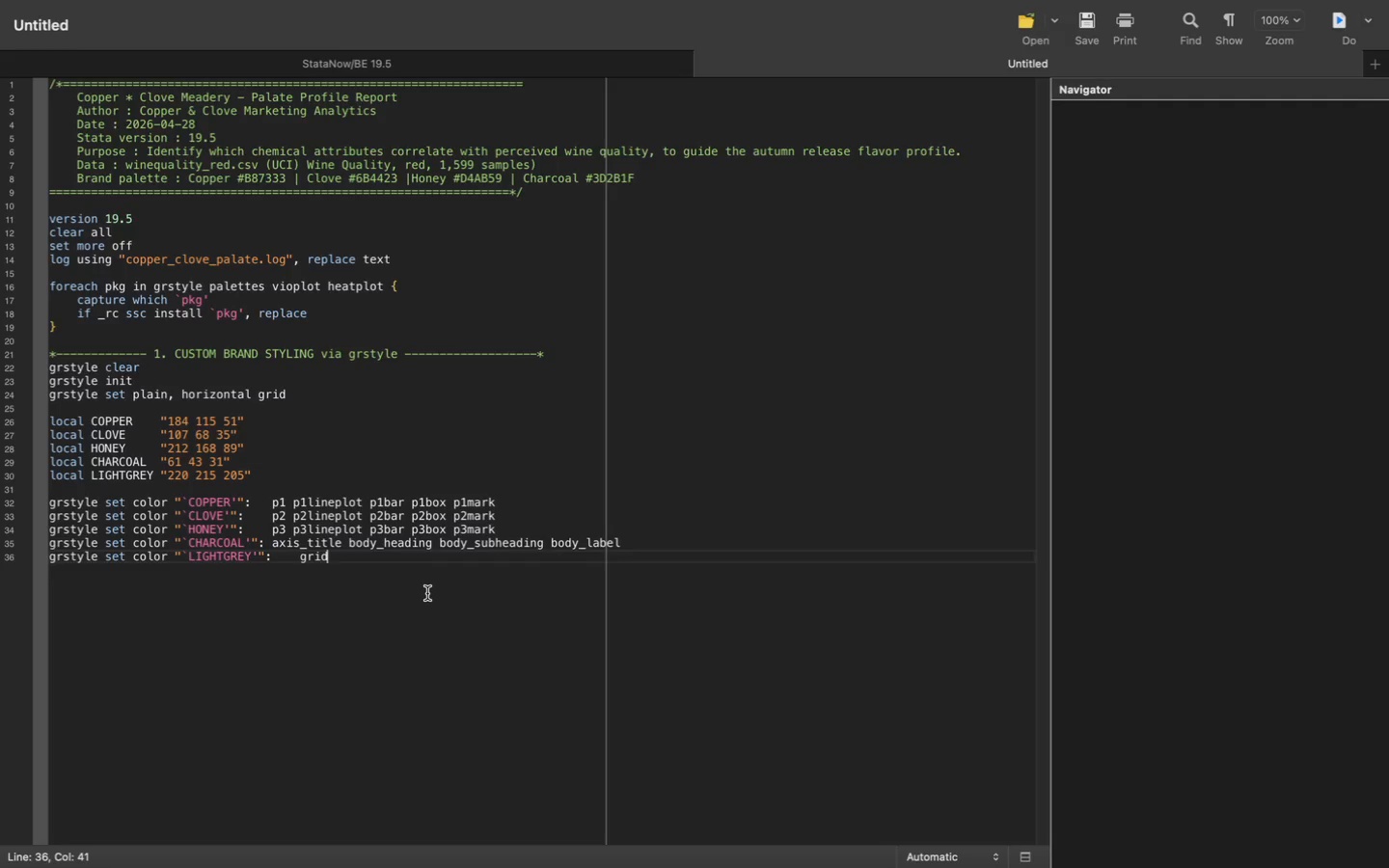 
key(Enter)
 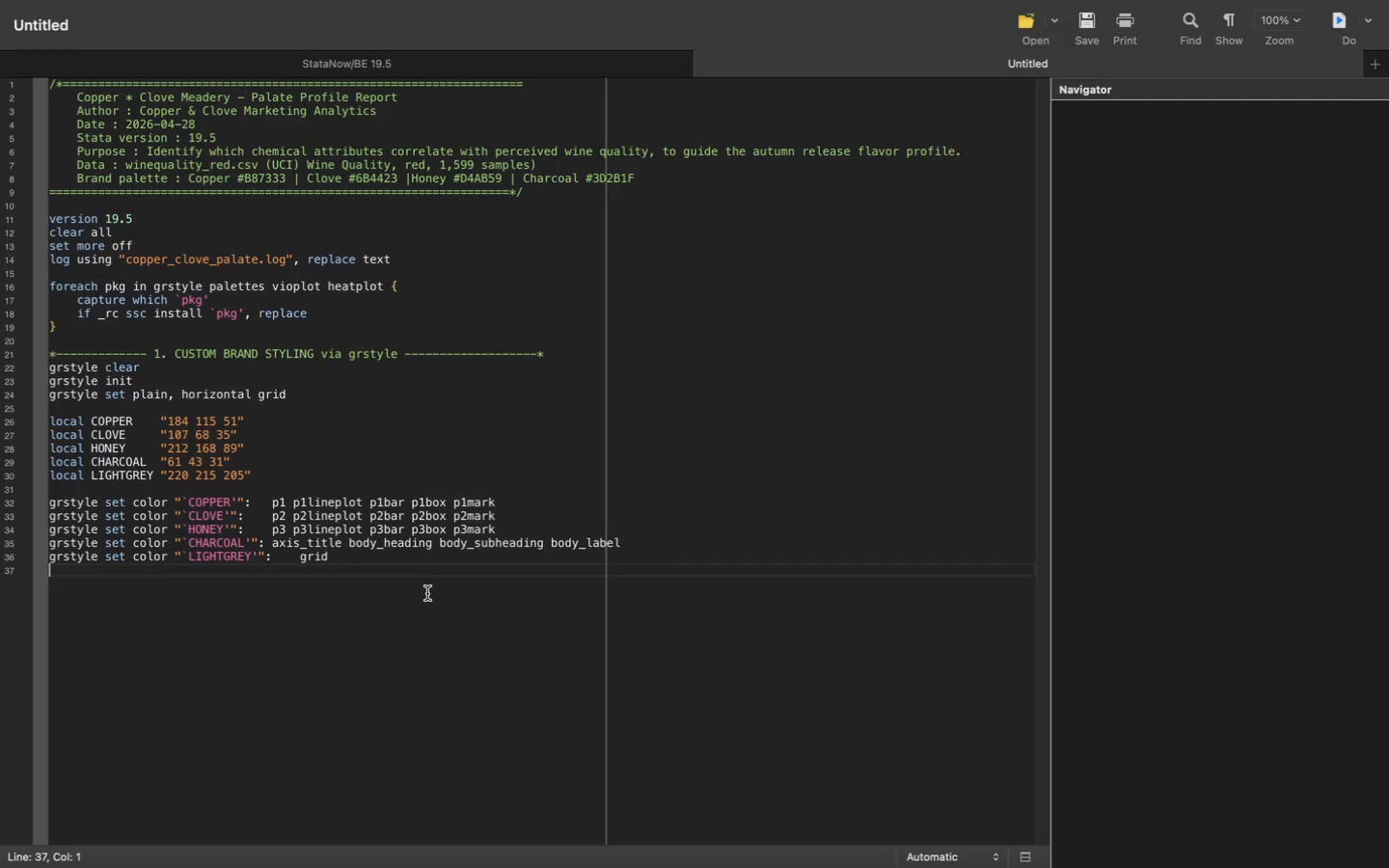 
type(grstyle set linewidth 1.4pt:)
key(Tab)
type(p1line p2line p3line)
 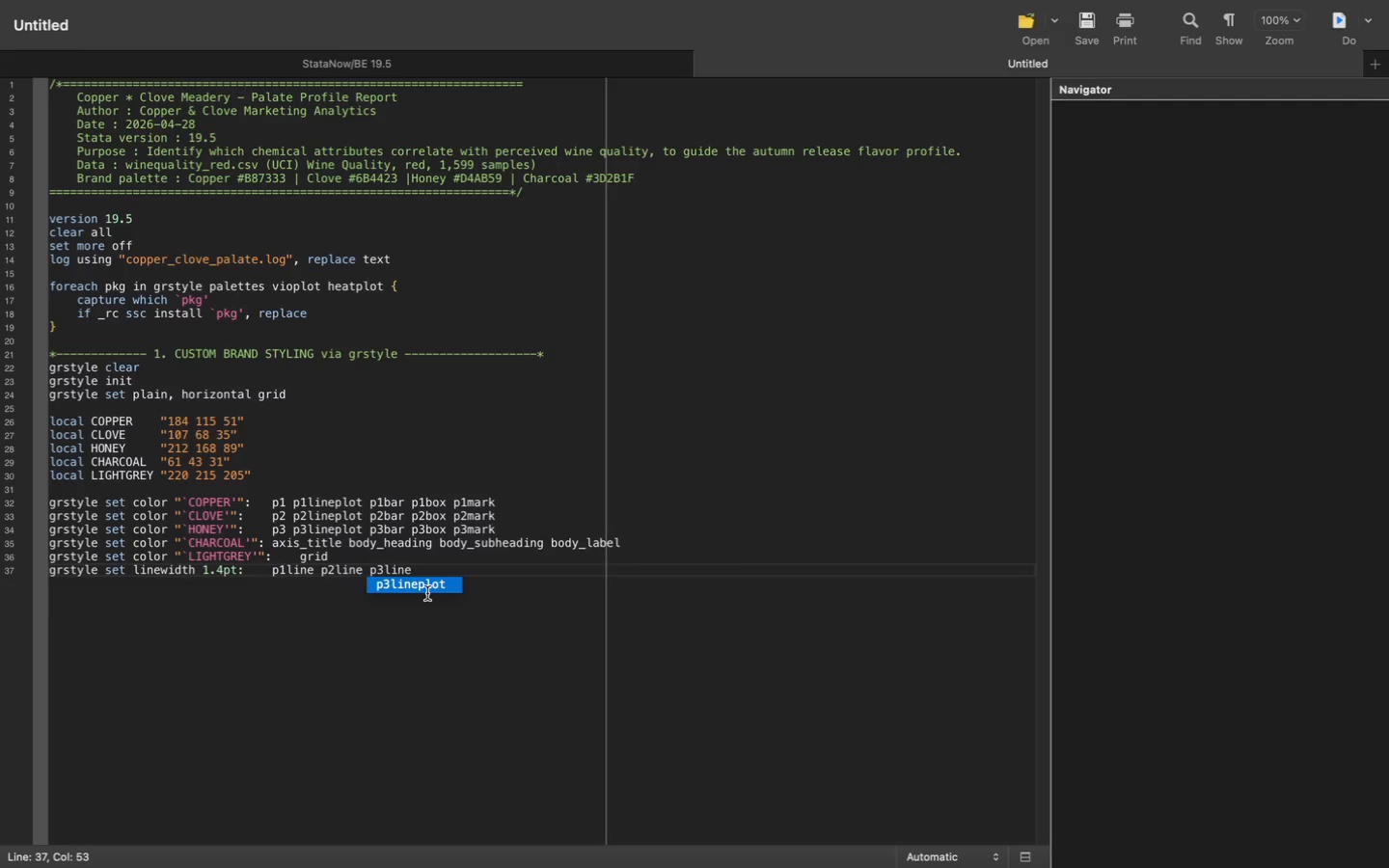 
key(Enter)
 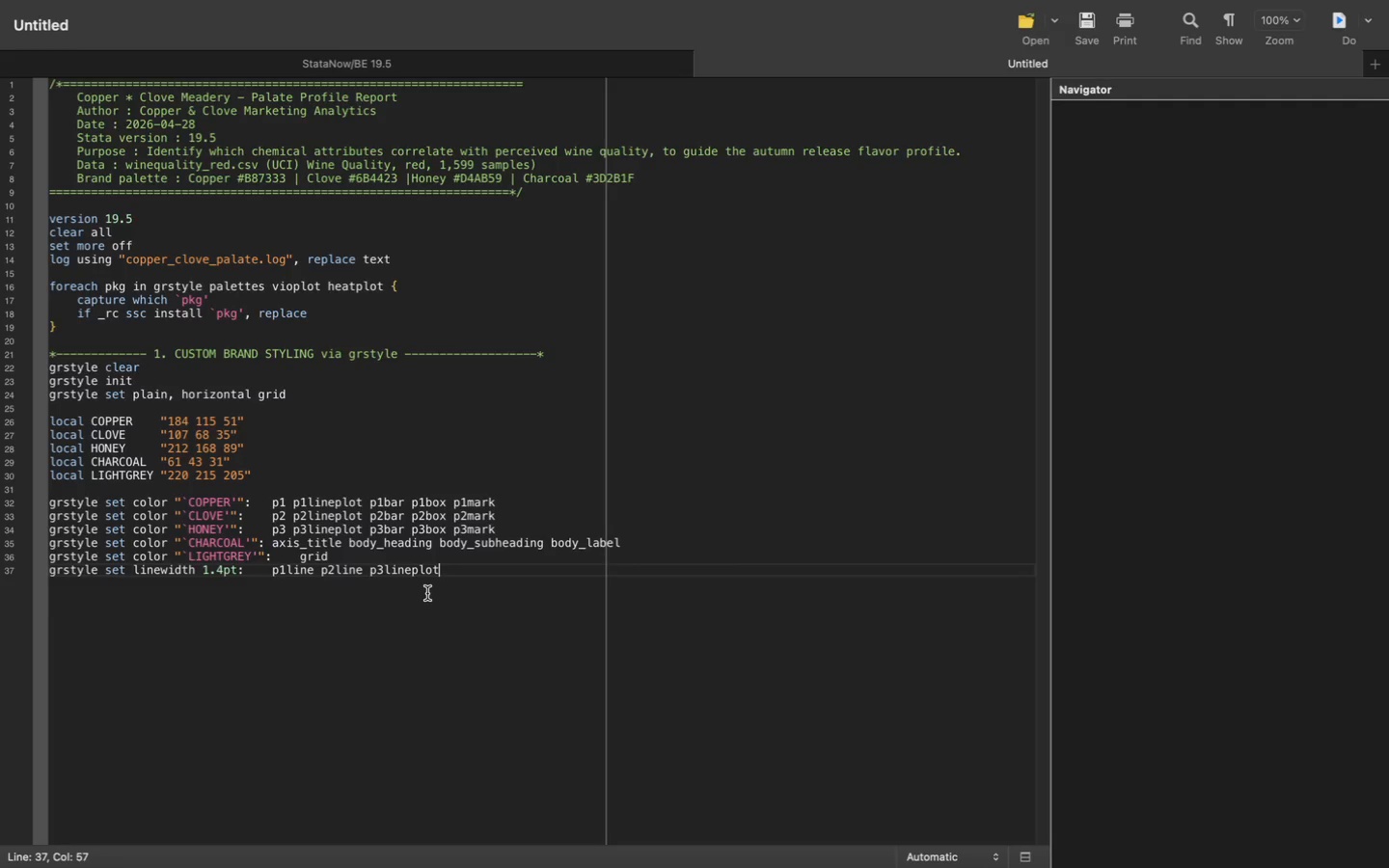 
key(Backspace)
 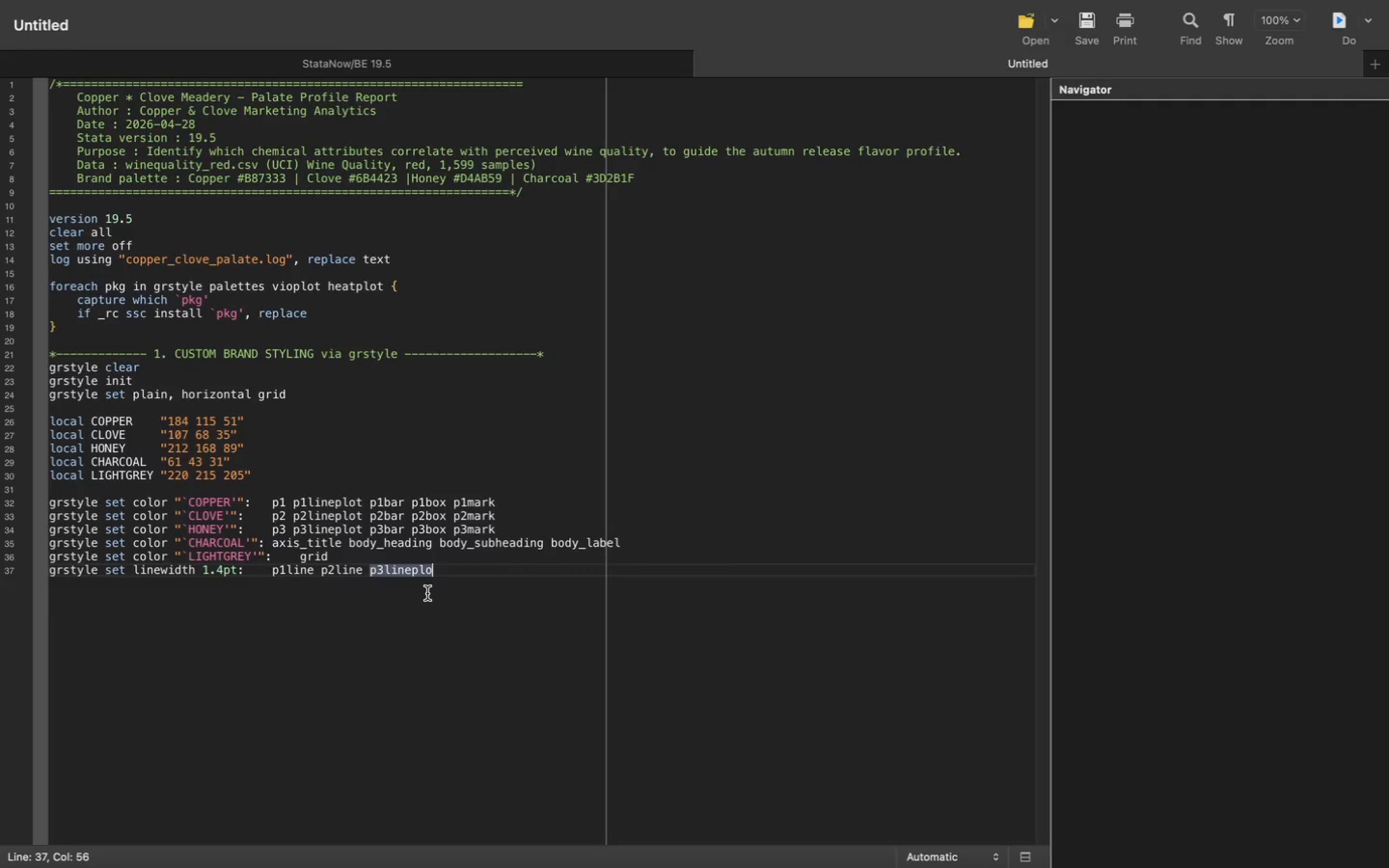 
key(Backspace)
 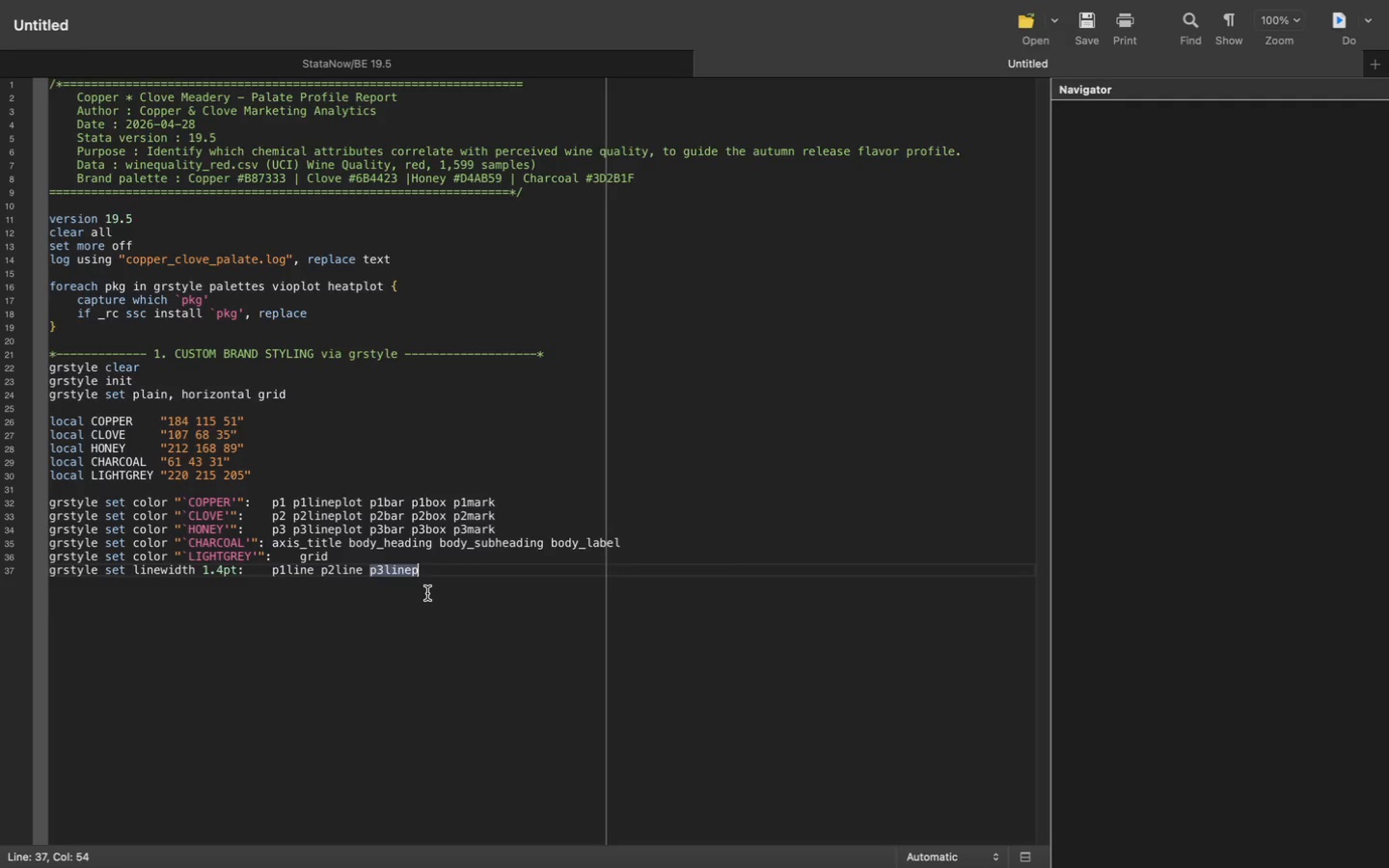 
key(Backspace)
 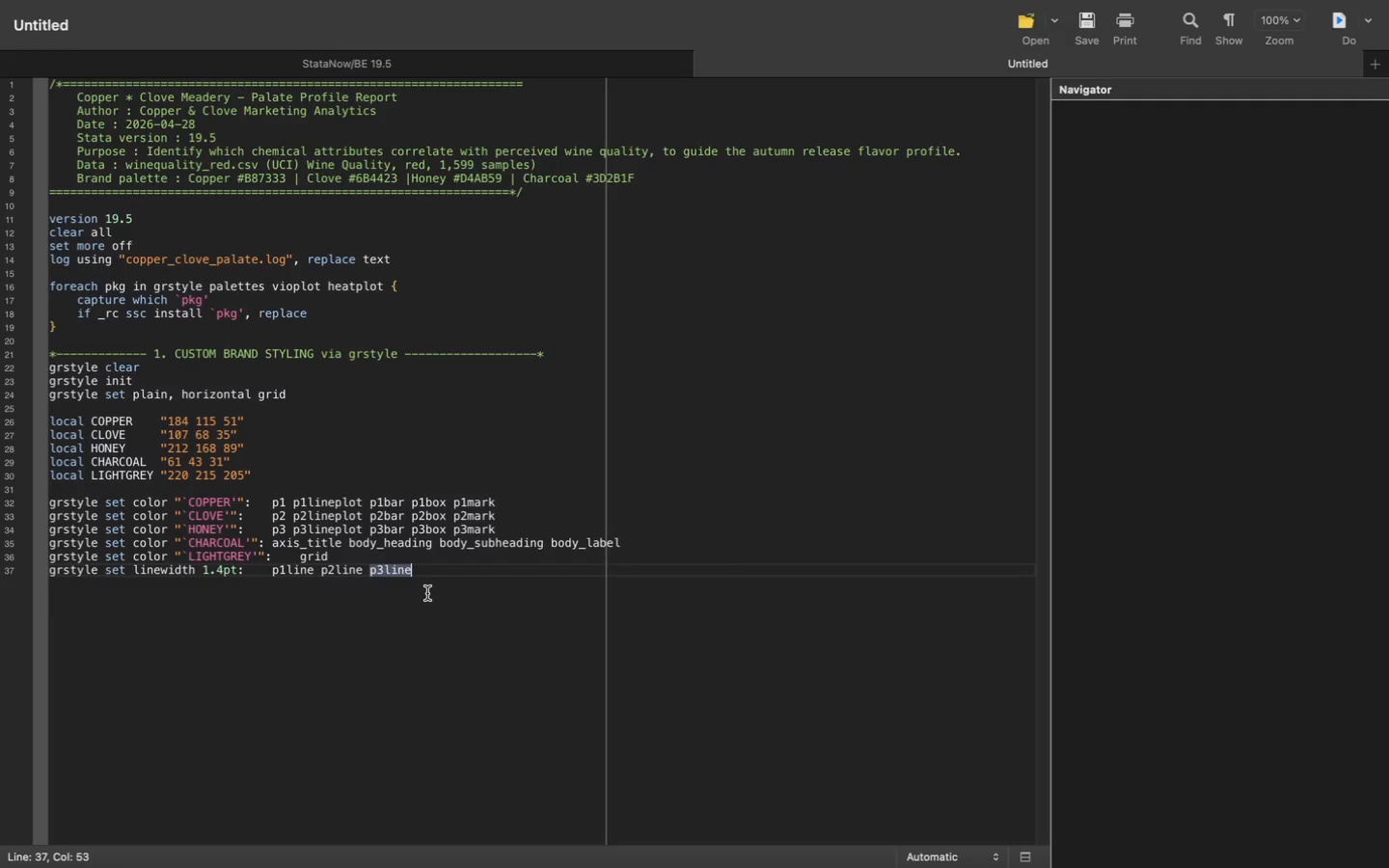 
key(Backspace)
 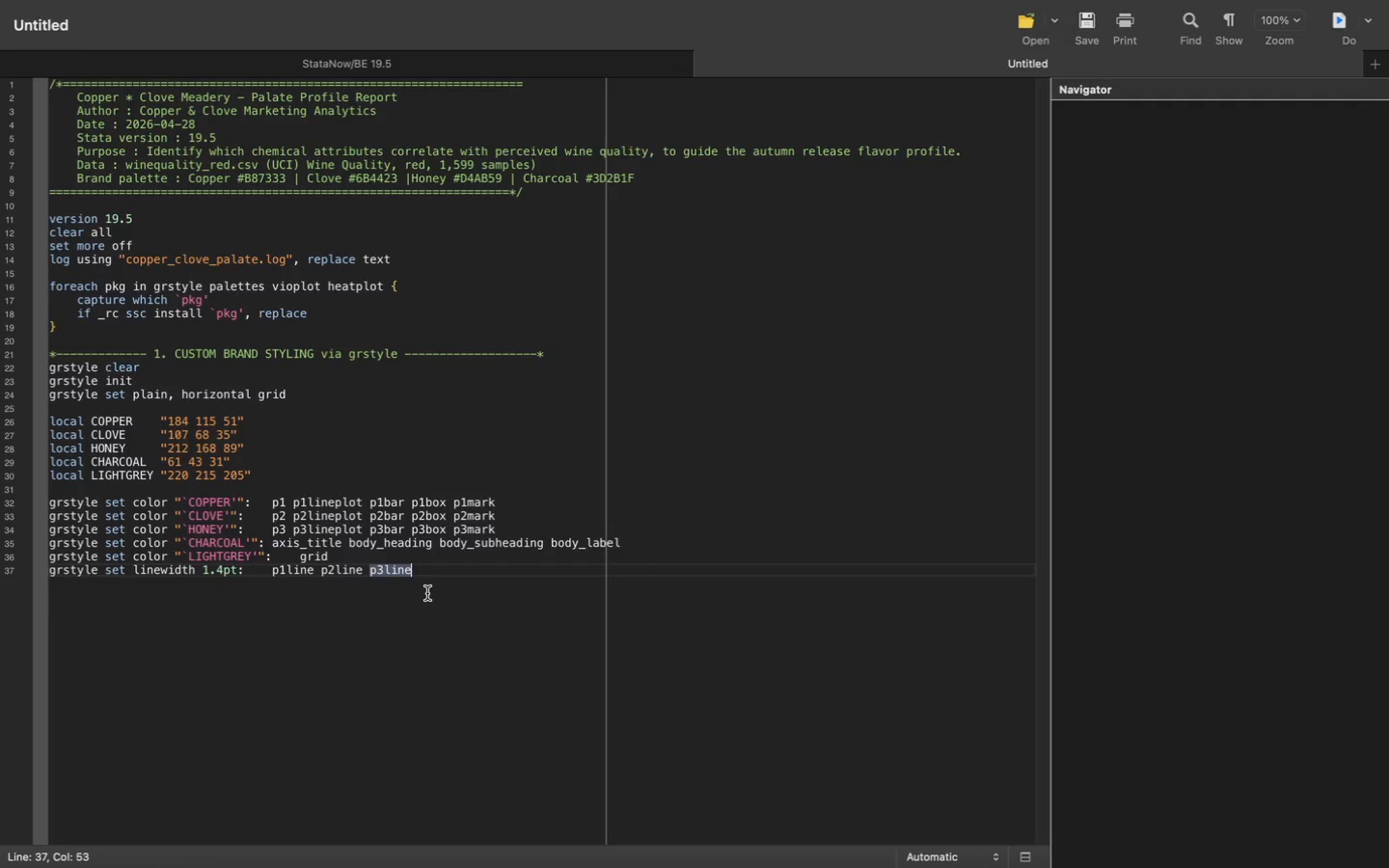 
key(Enter)
 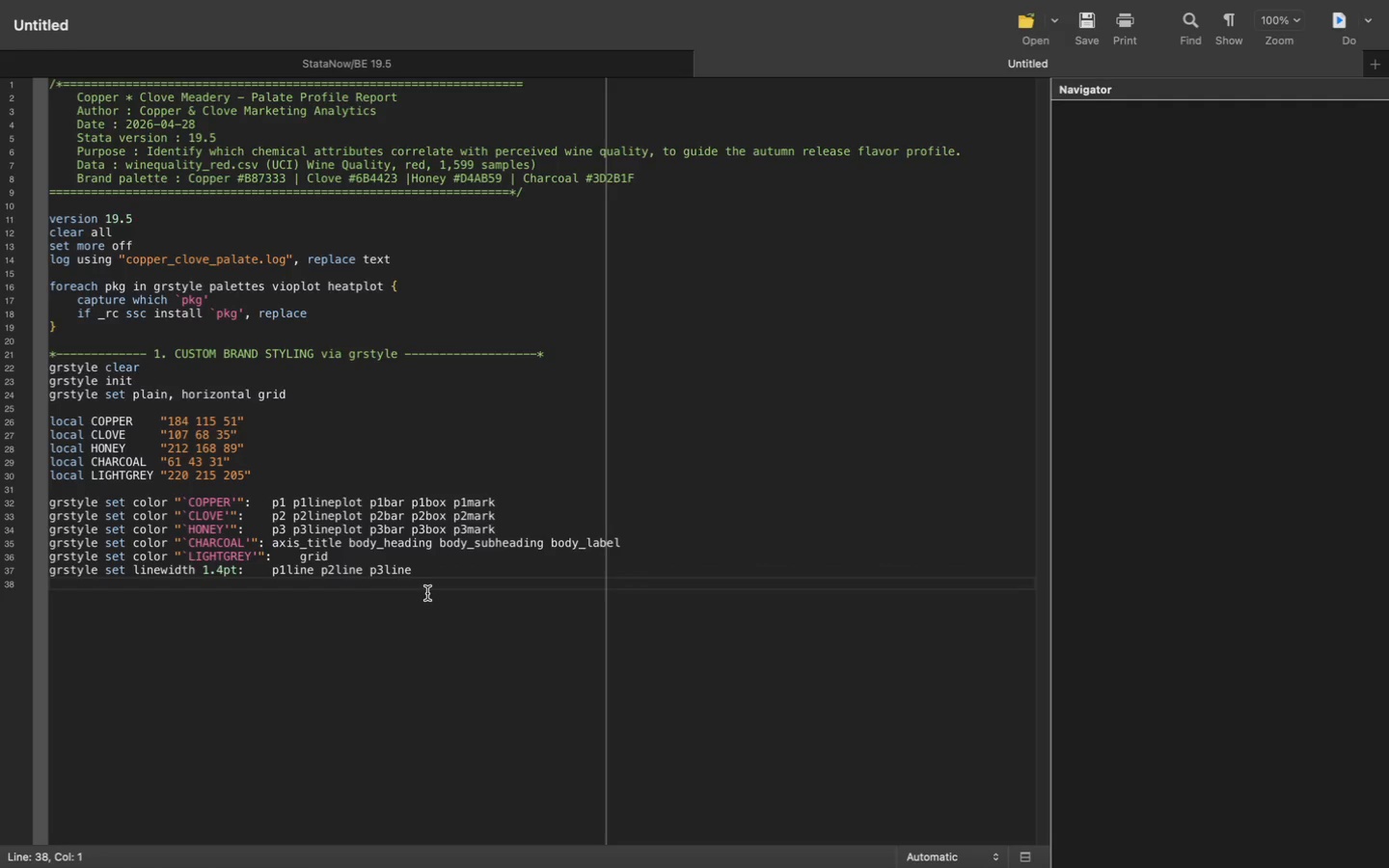 
type(grstyle set legend, nobox)
 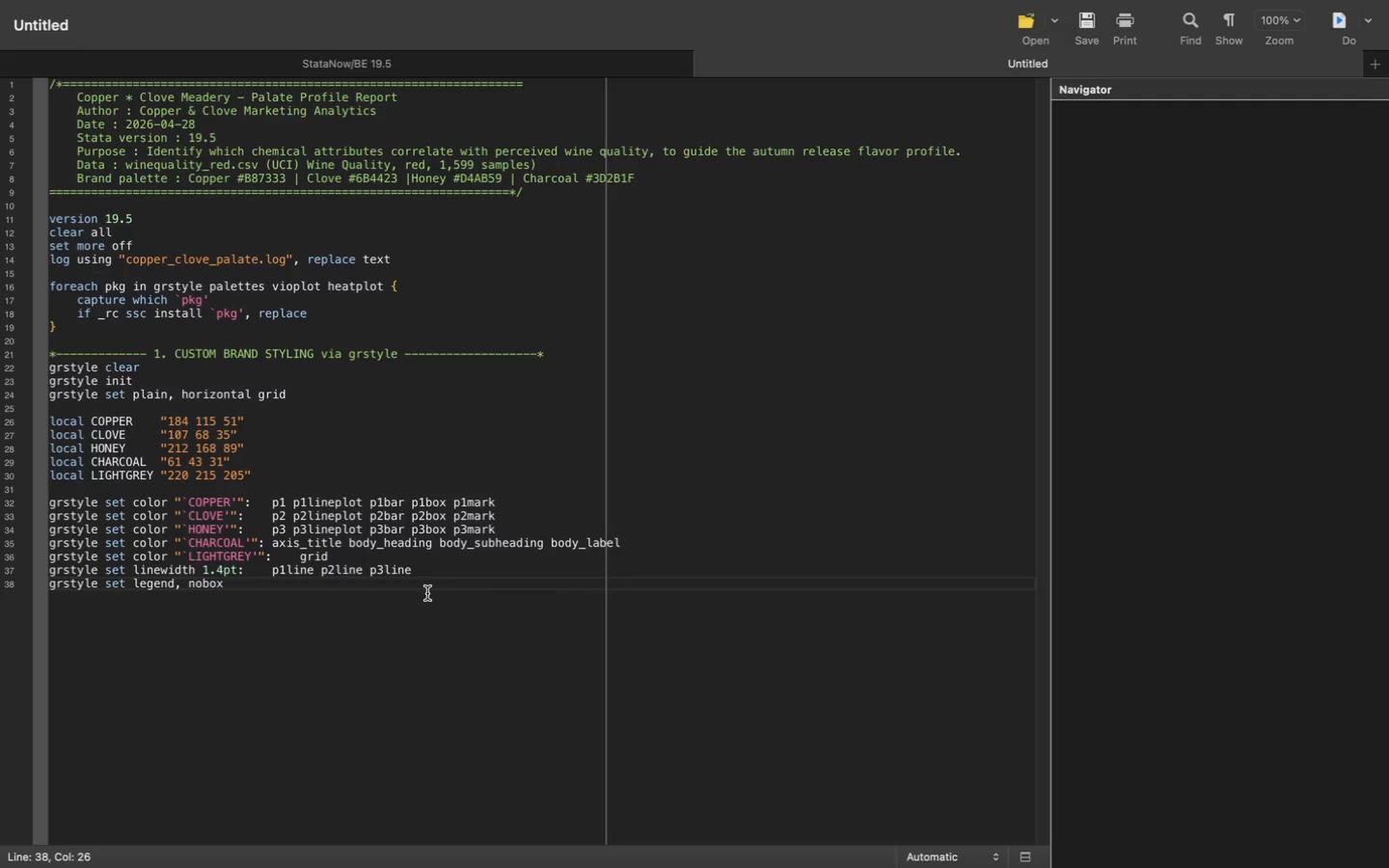 
wait(9.62)
 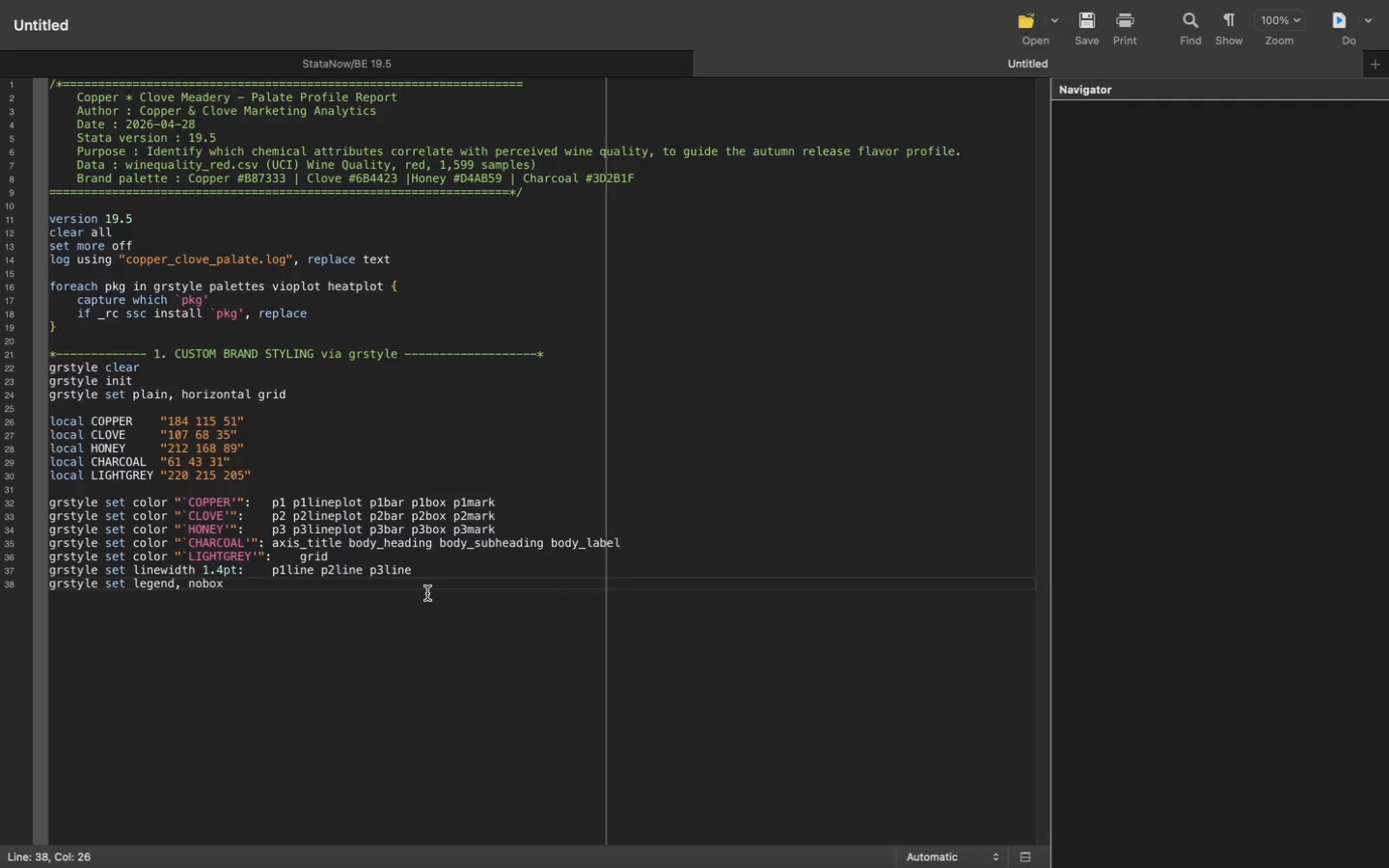 
key(Enter)
 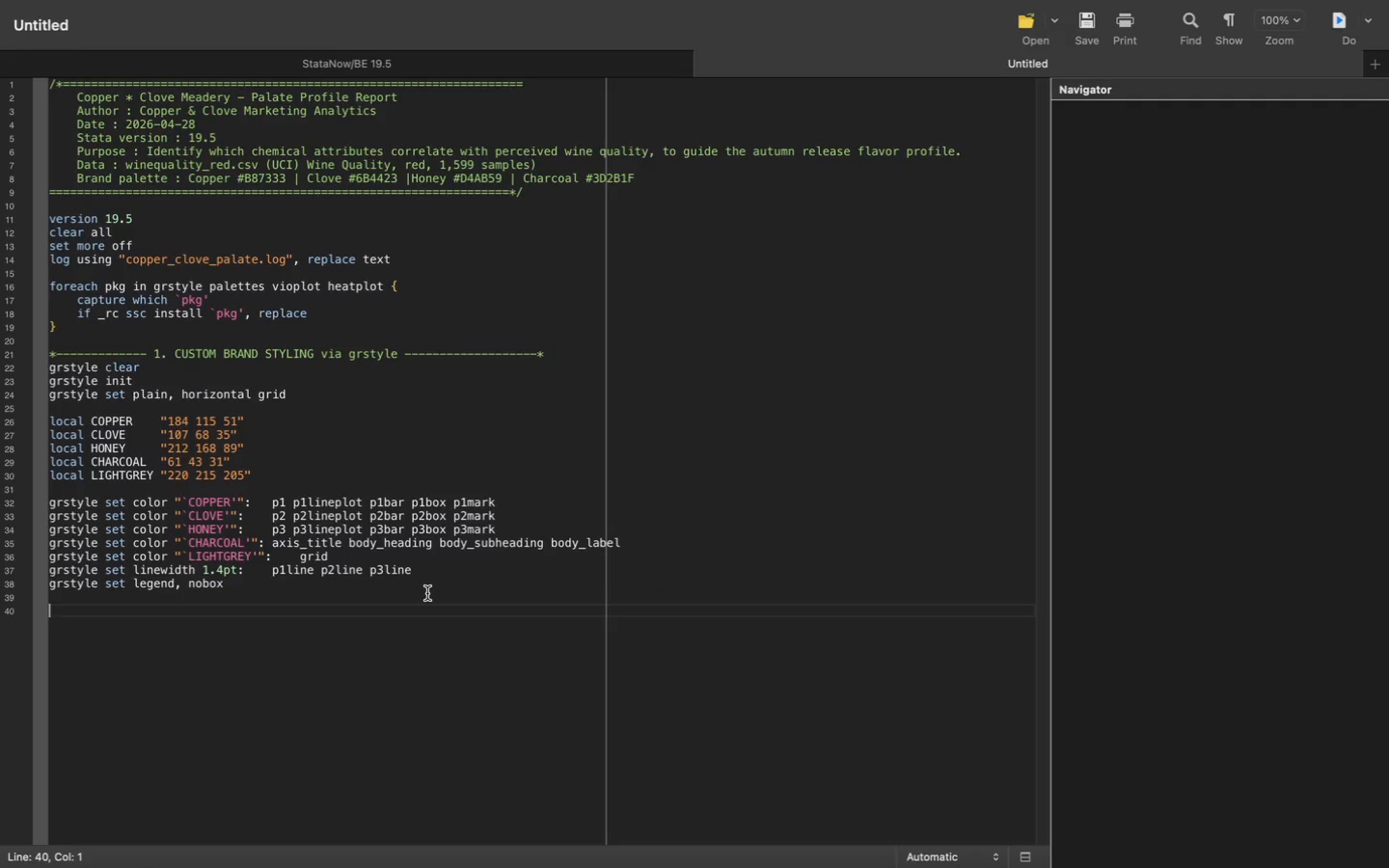 
key(Enter)
 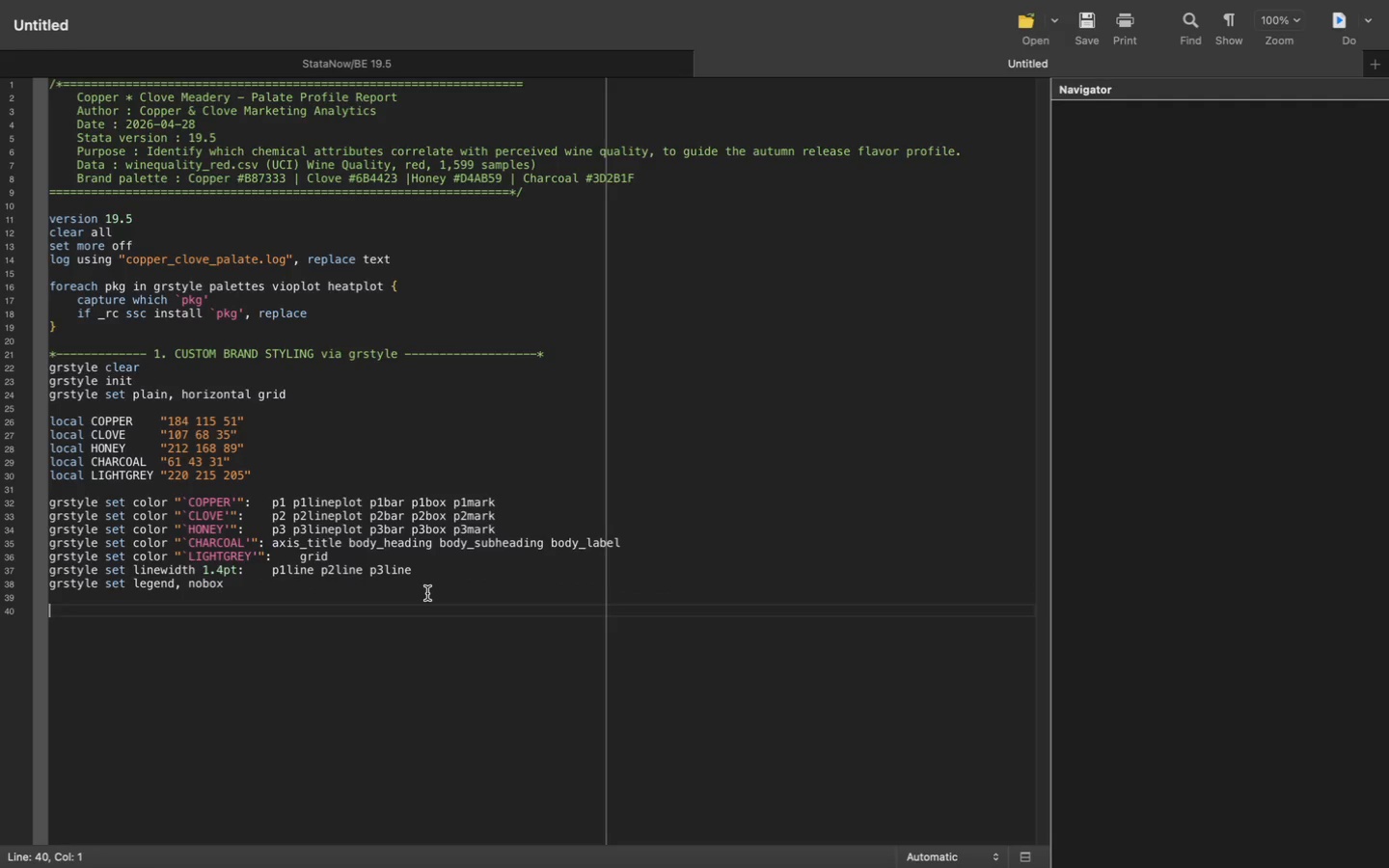 
type(*----------=)
key(Backspace)
type(- 2. DATA IMPORT & LABELING ---------------*)
 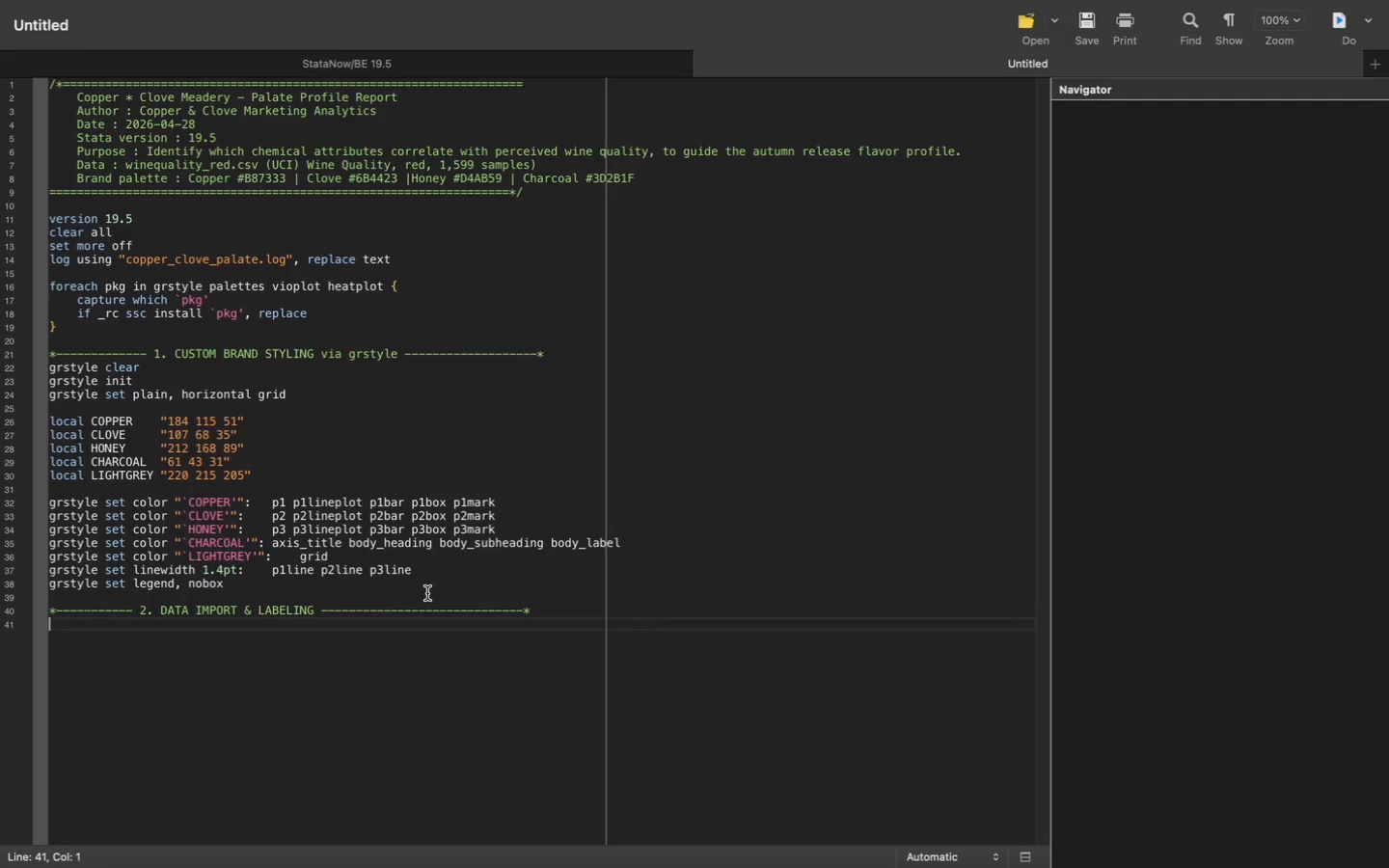 
 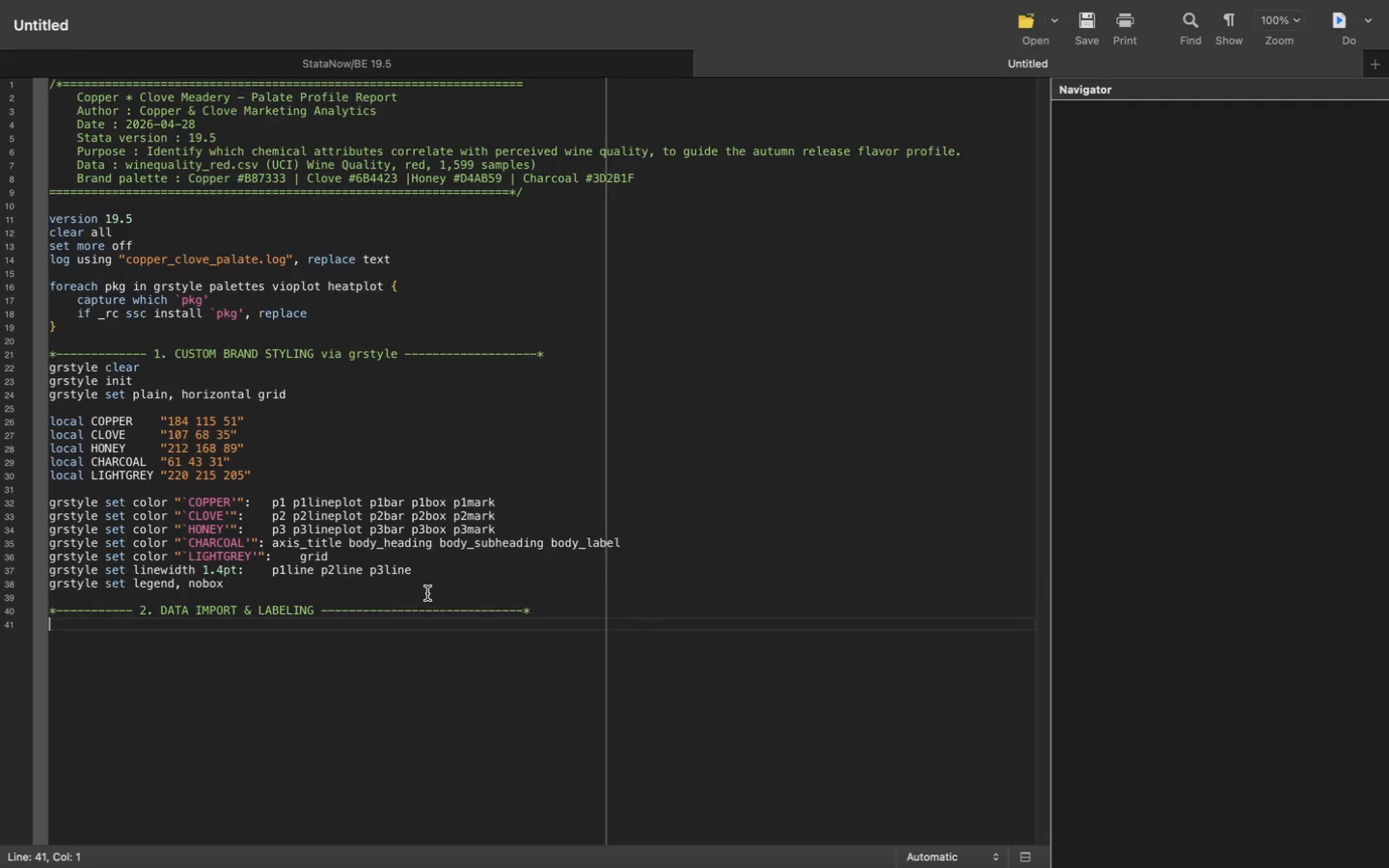 
key(Enter)
 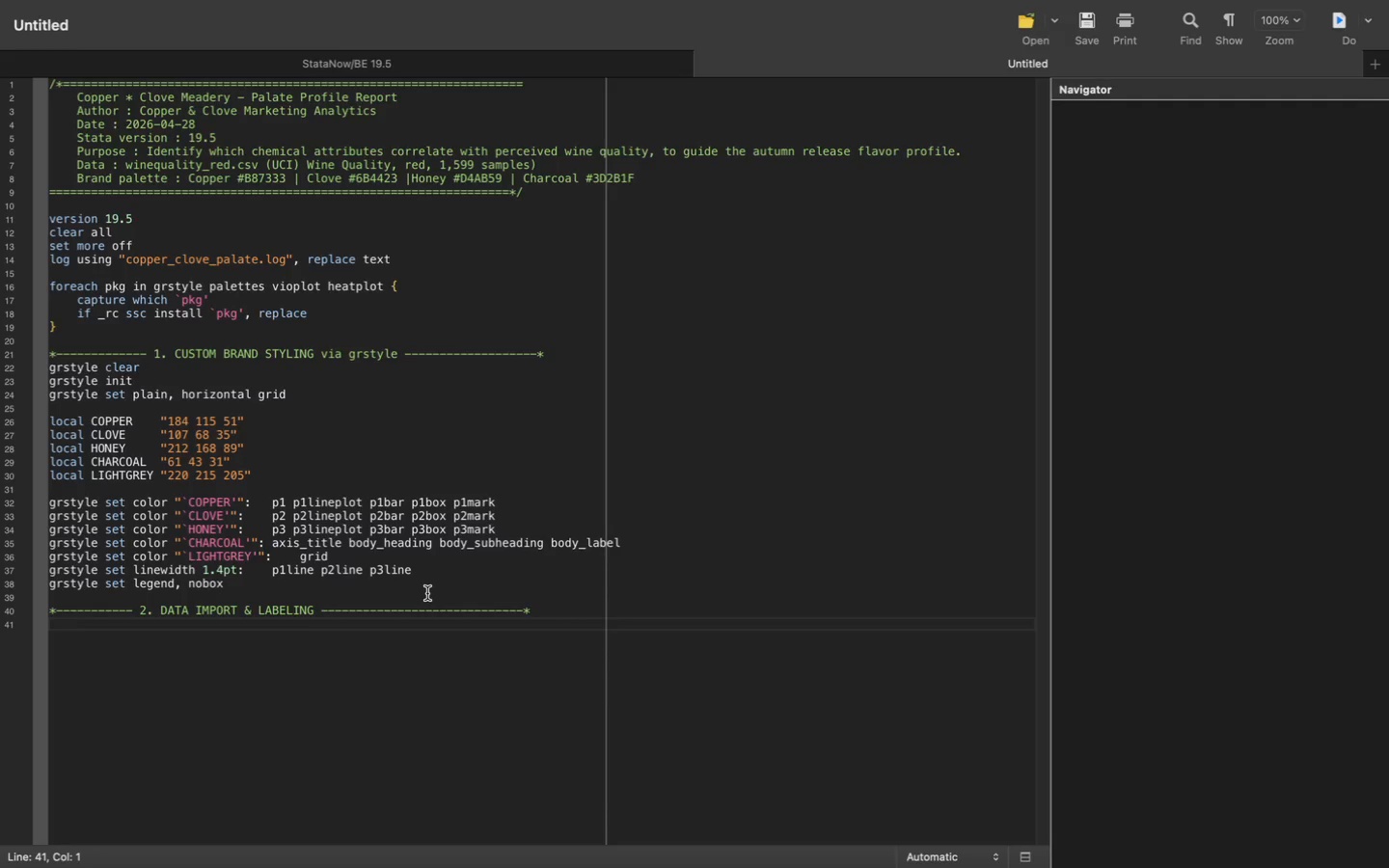 
wait(29.54)
 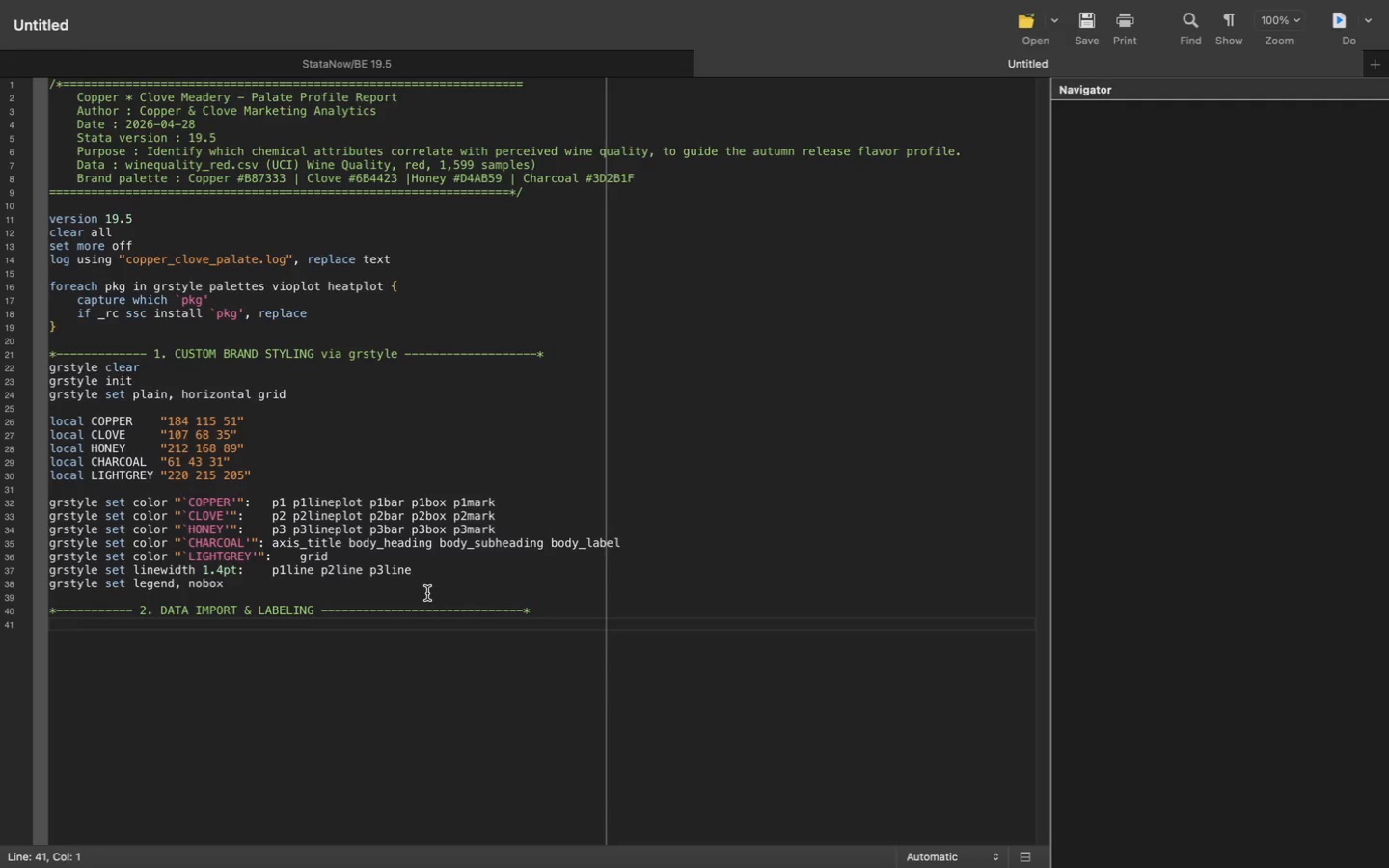 
type(import delimited )
 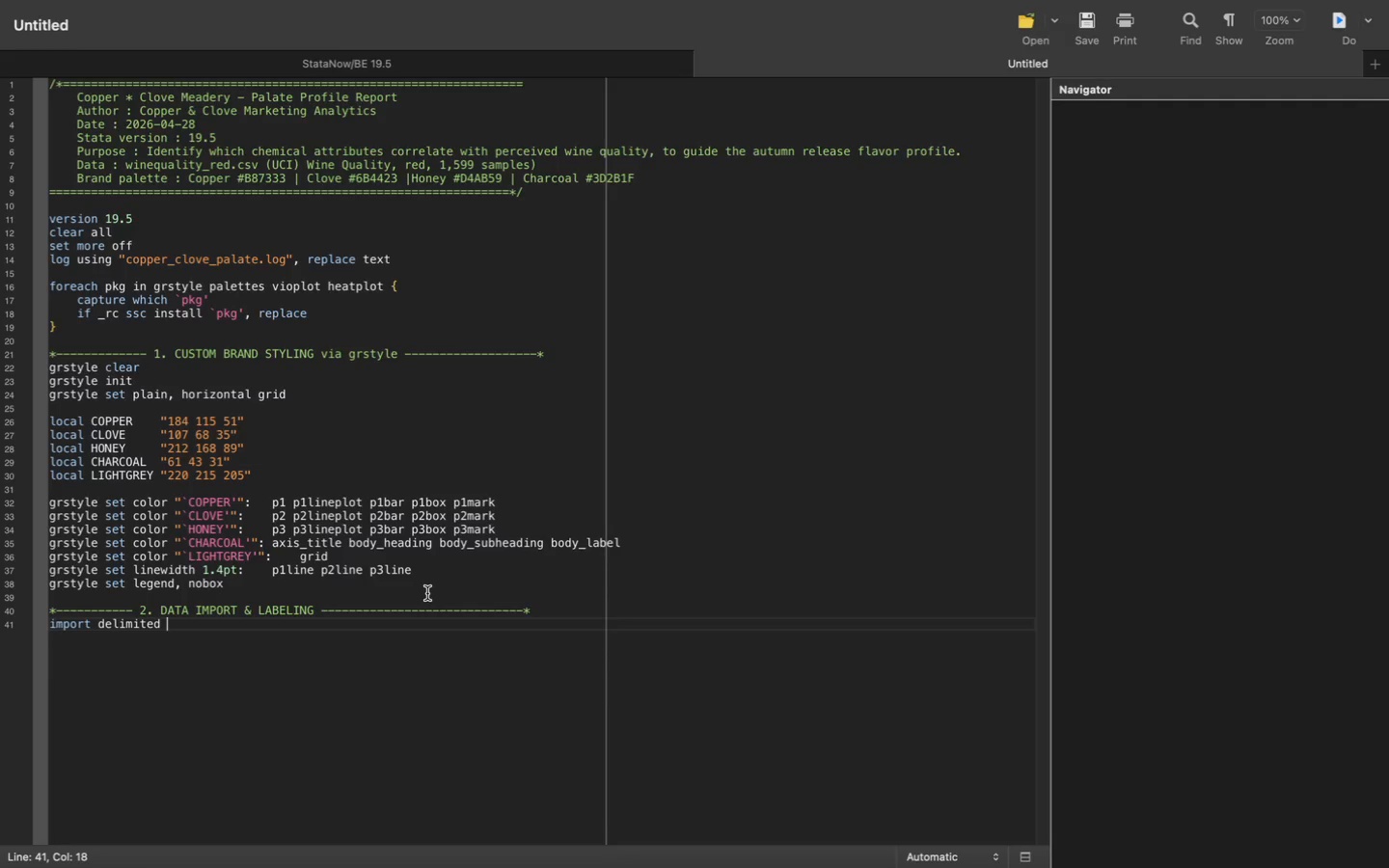 
wait(21.38)
 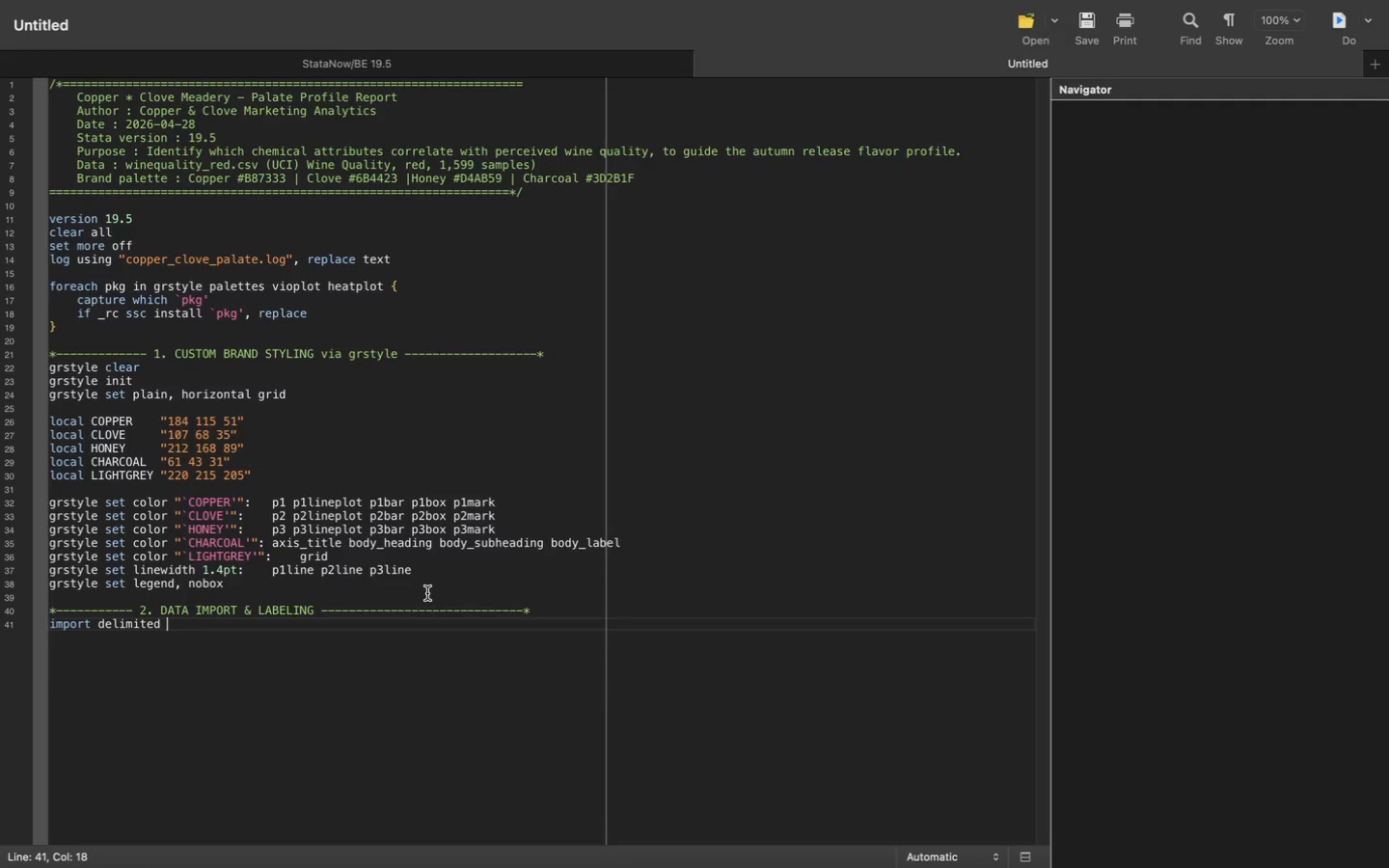 
type("winequality_red.csv)
 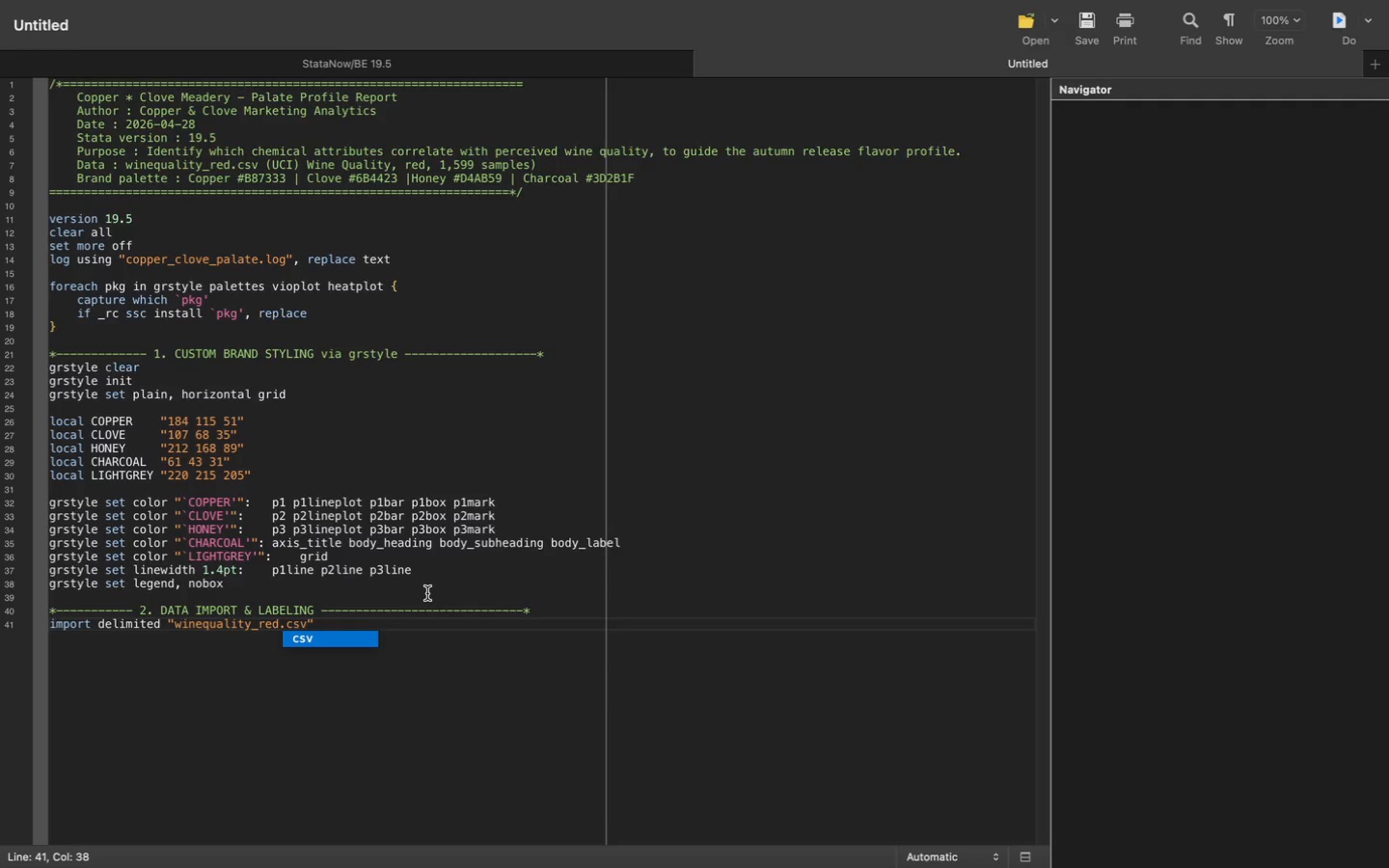 
key(ArrowDown)
 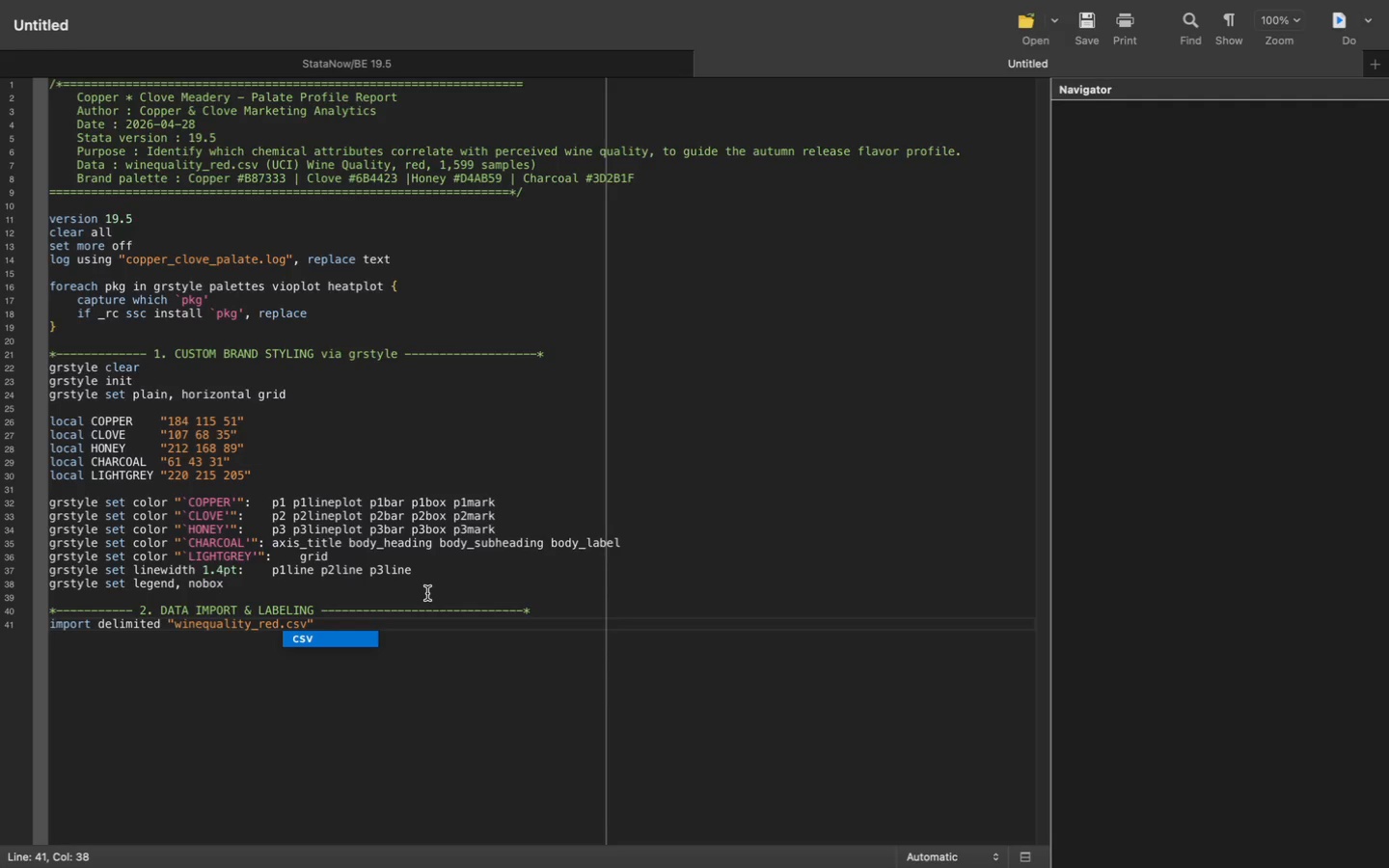 
key(Comma)
 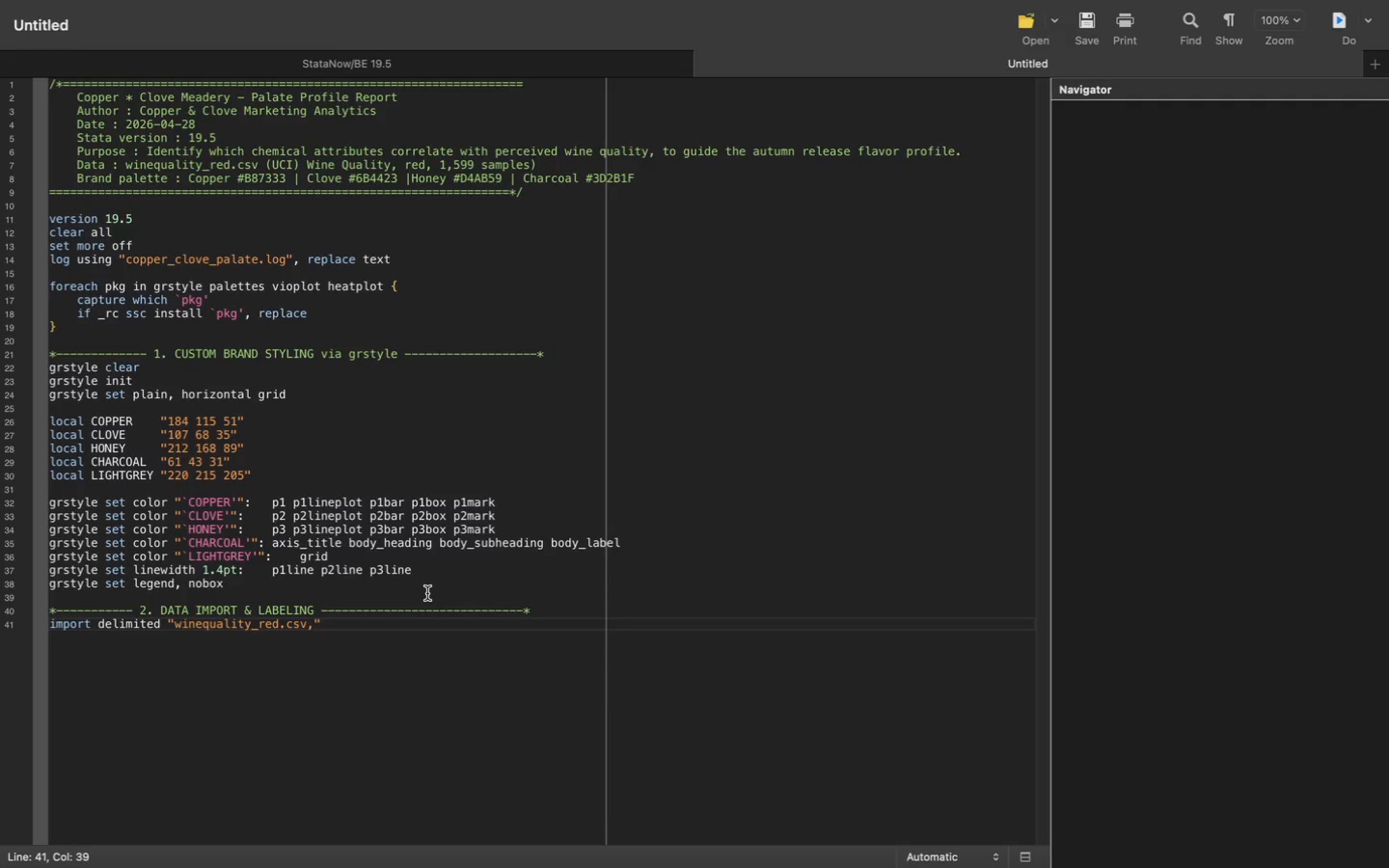 
key(Space)
 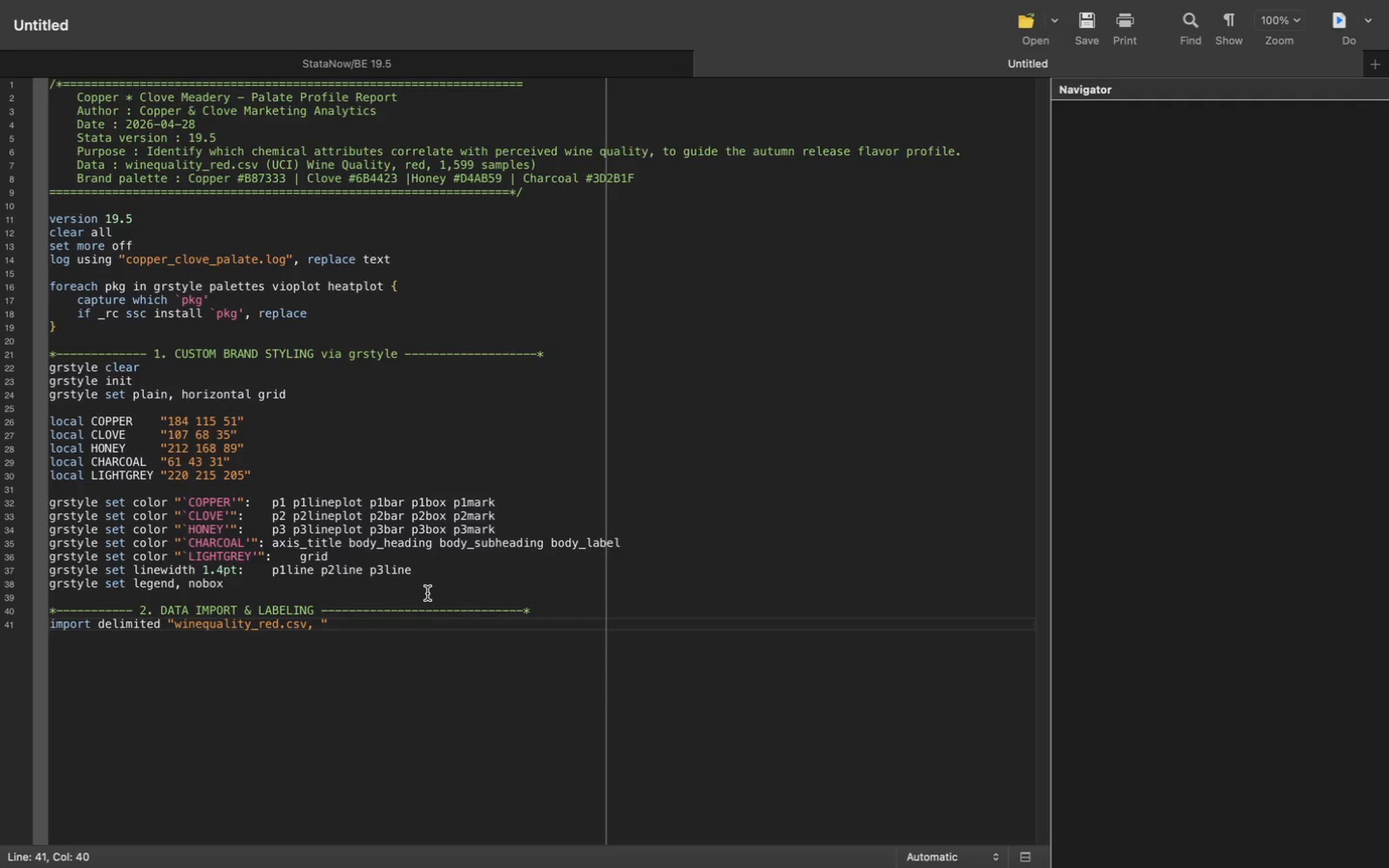 
key(Backspace)
 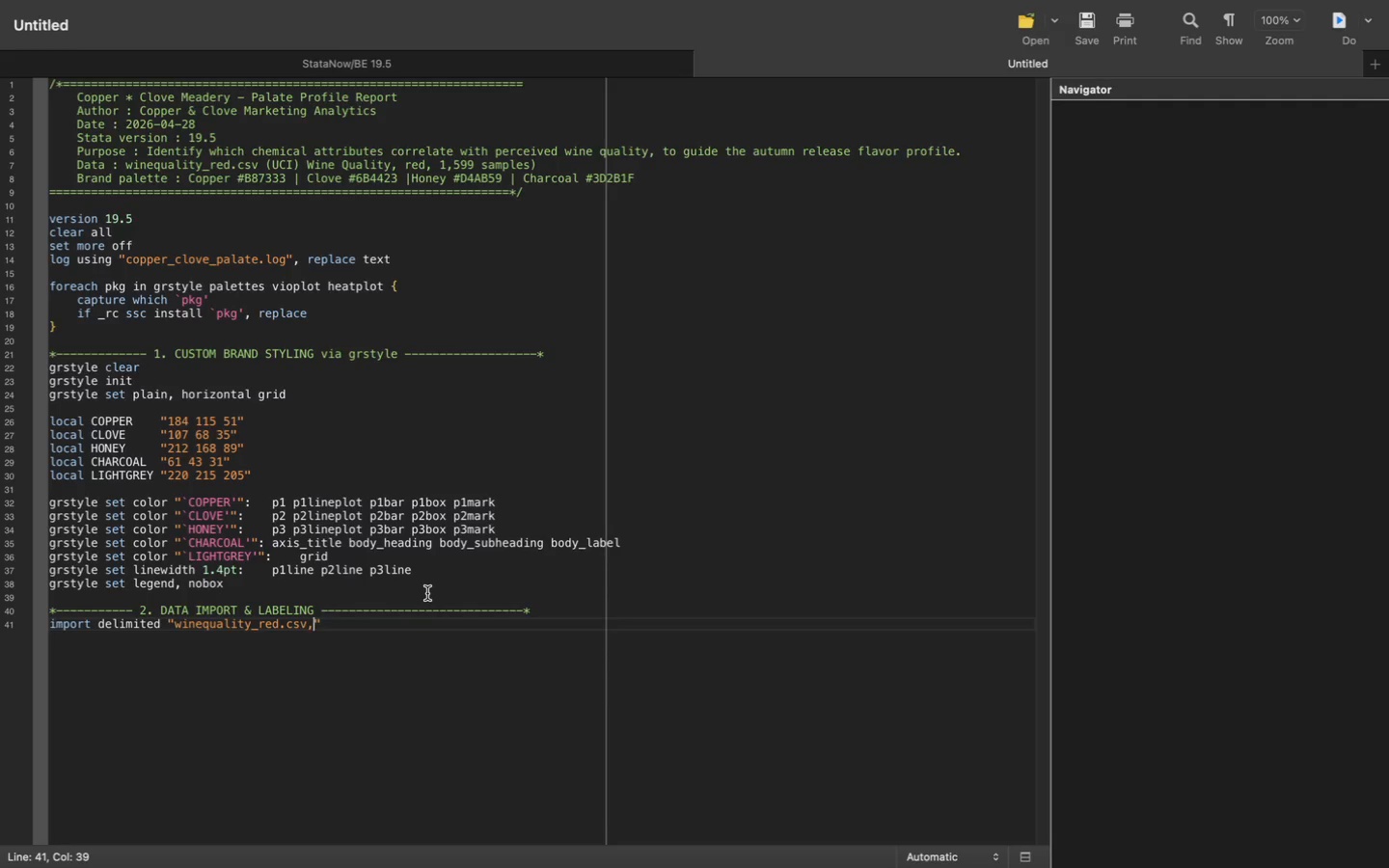 
key(Backspace)
 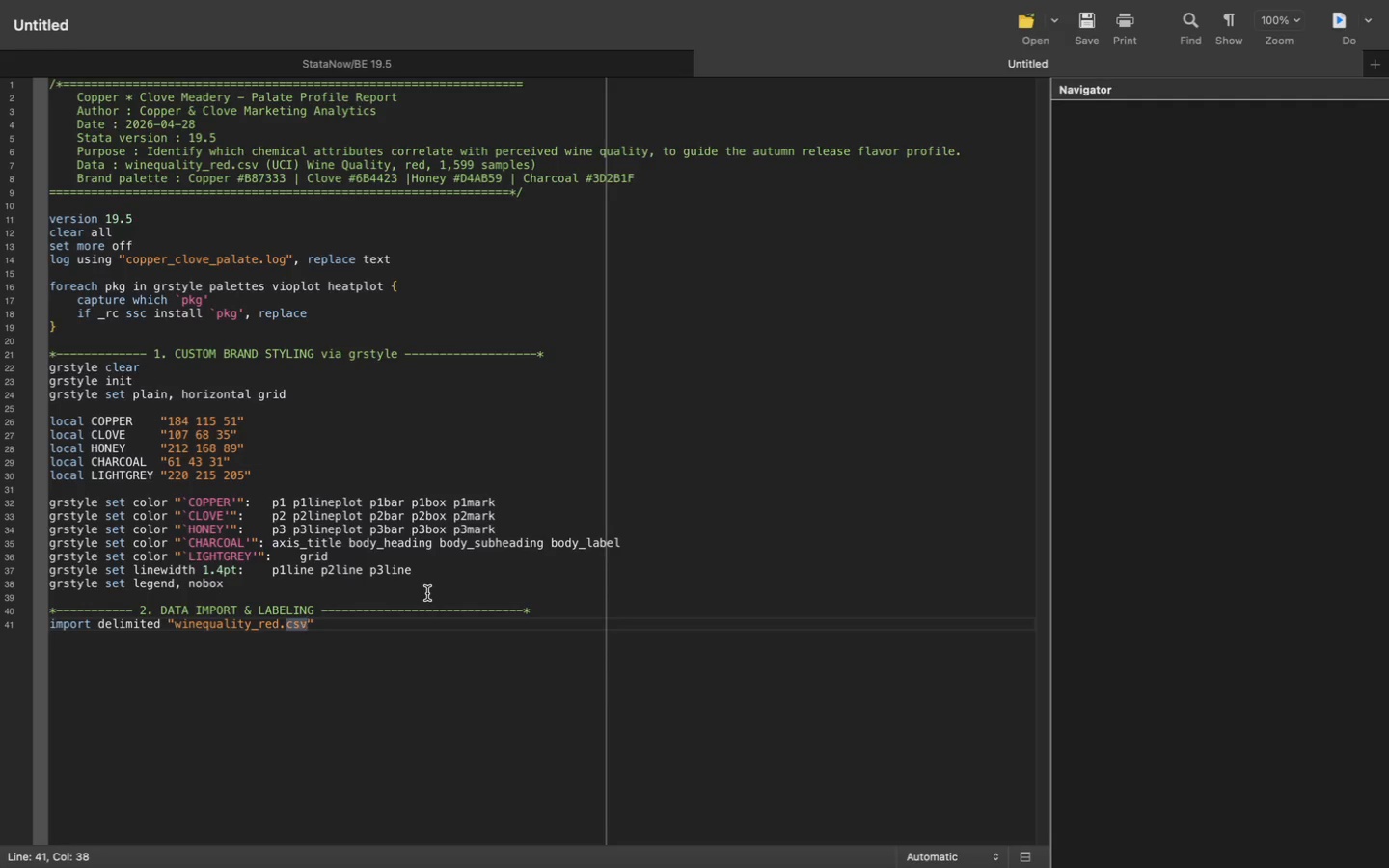 
key(ArrowDown)
 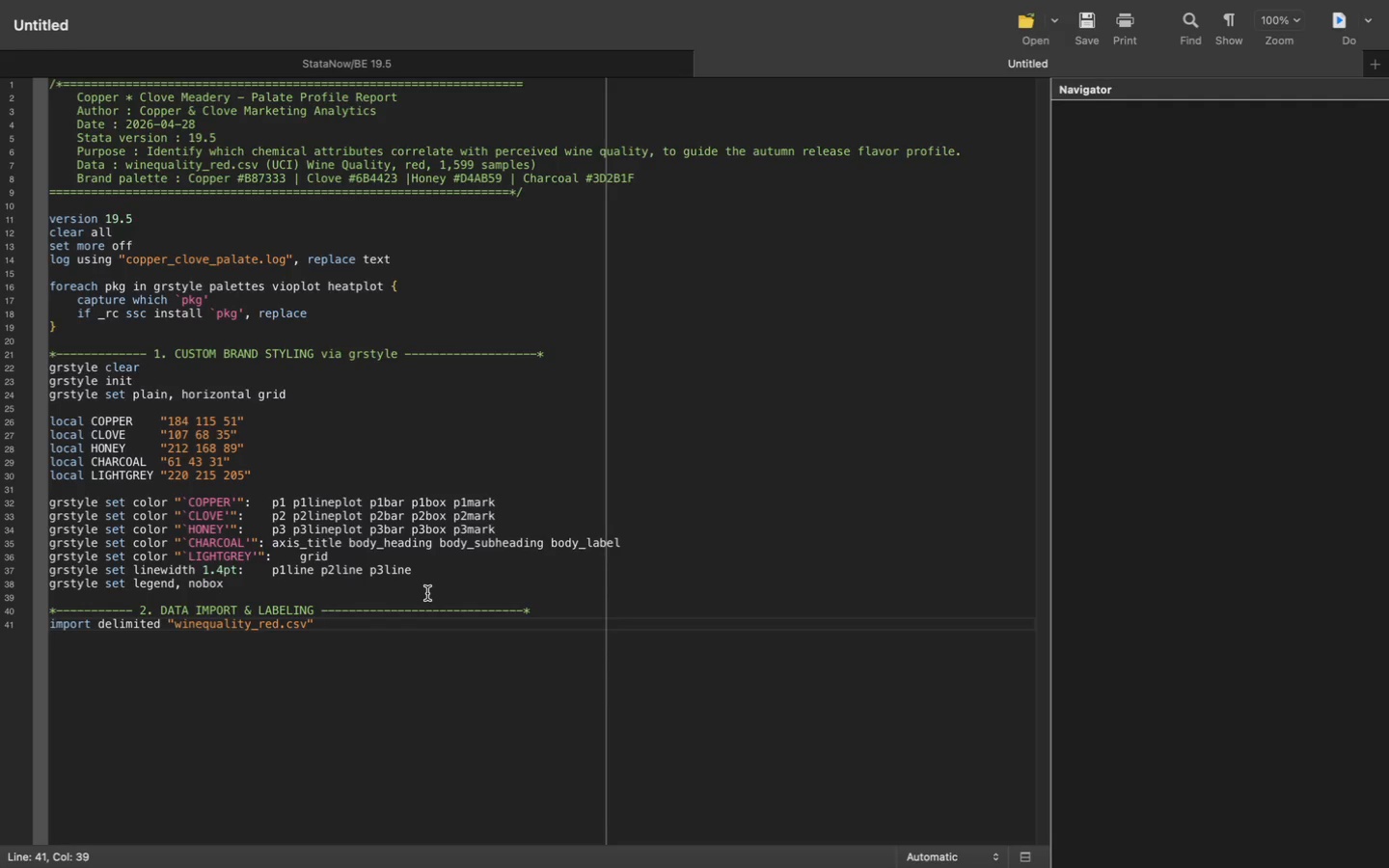 
type(, varname(1)
 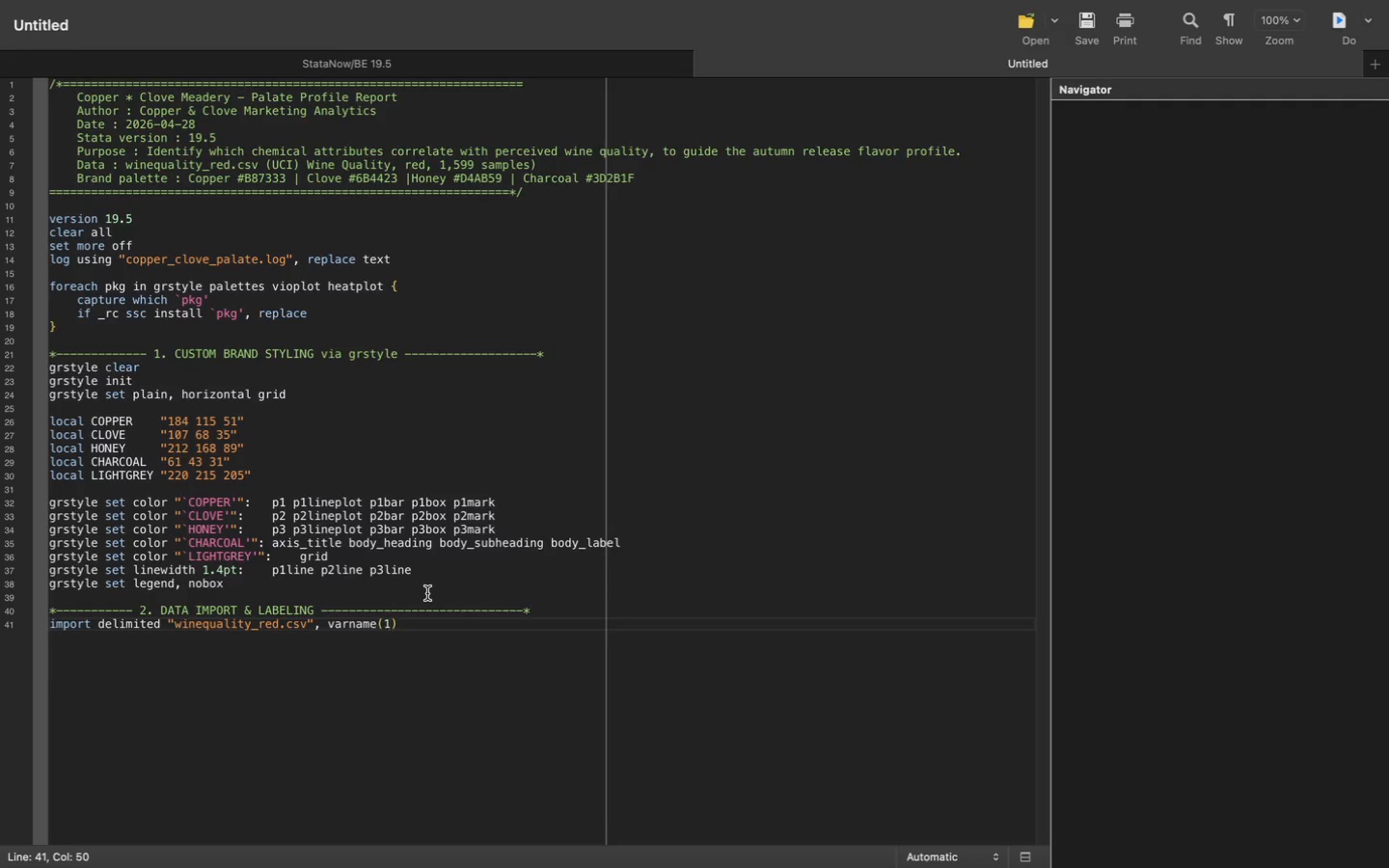 
key(ArrowDown)
 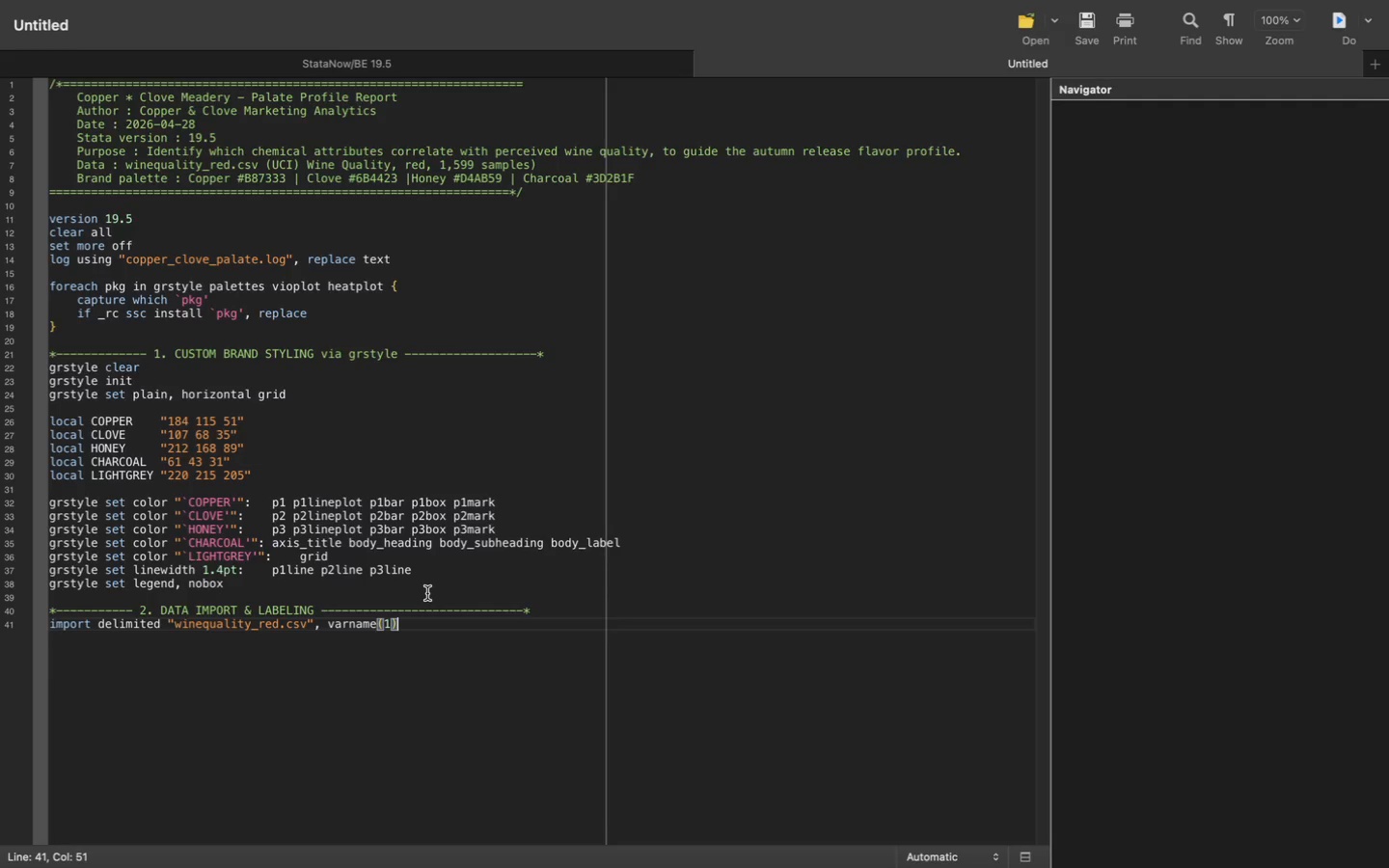 
type( case(preserve)
 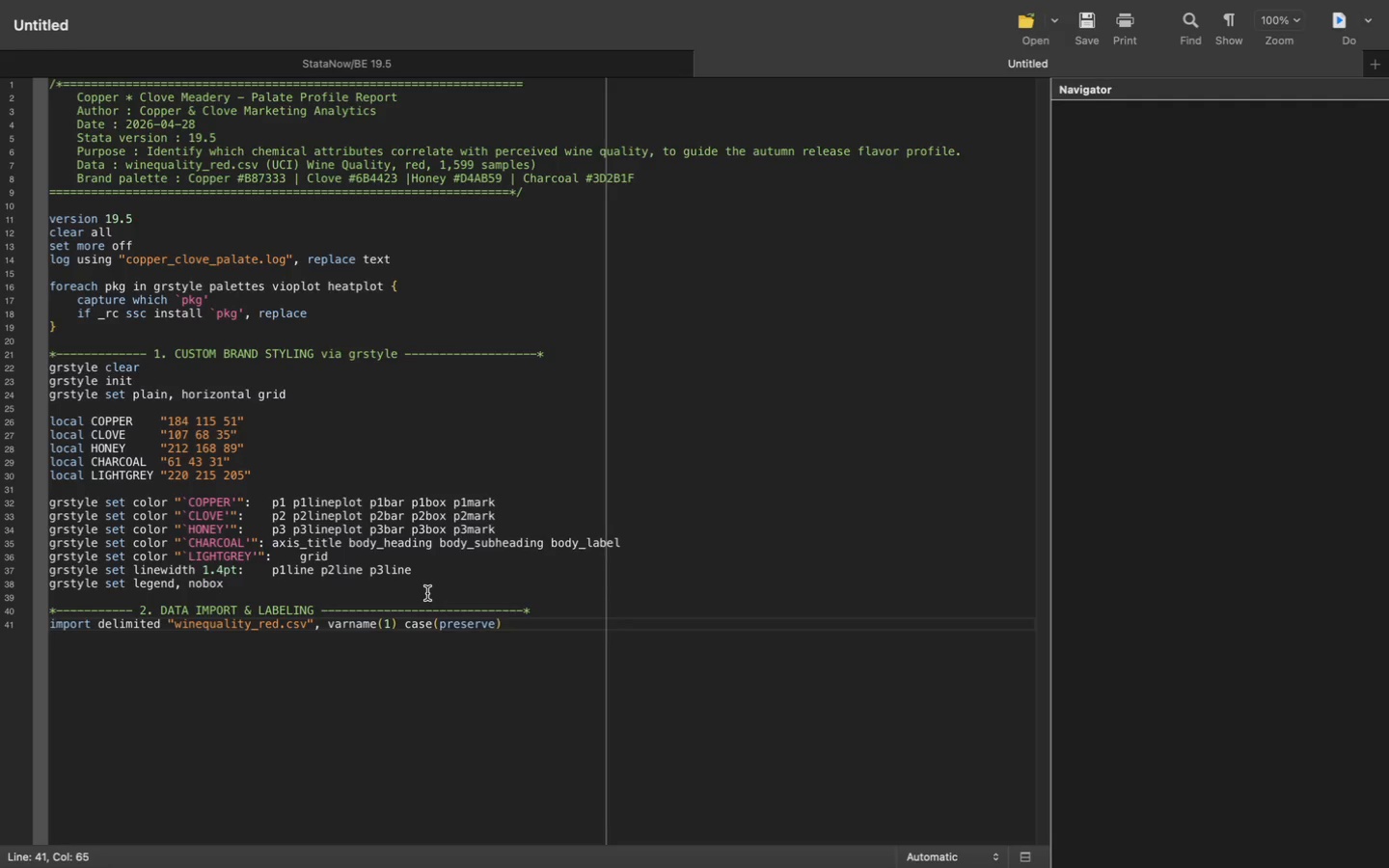 
key(ArrowDown)
 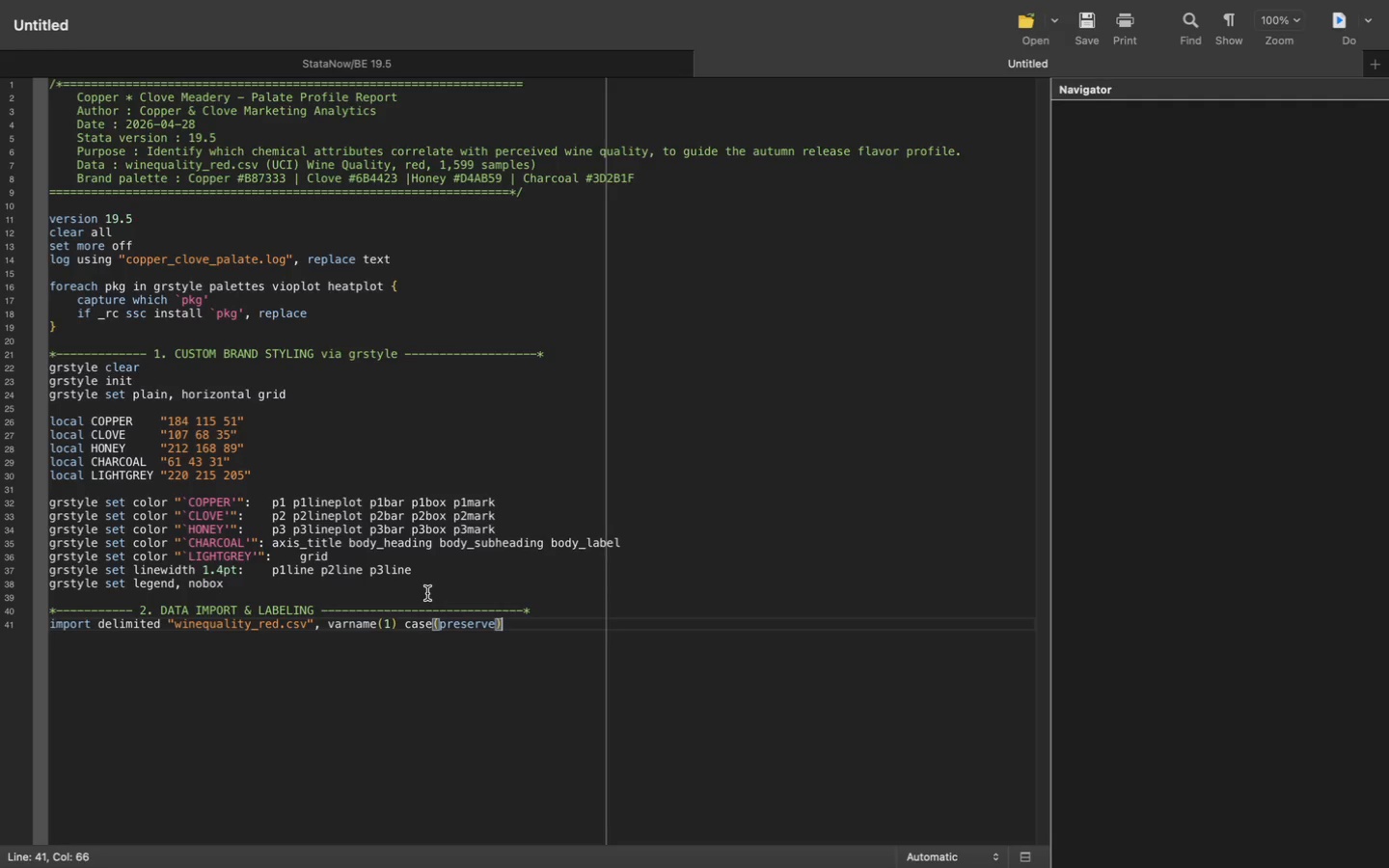 
type( clear)
 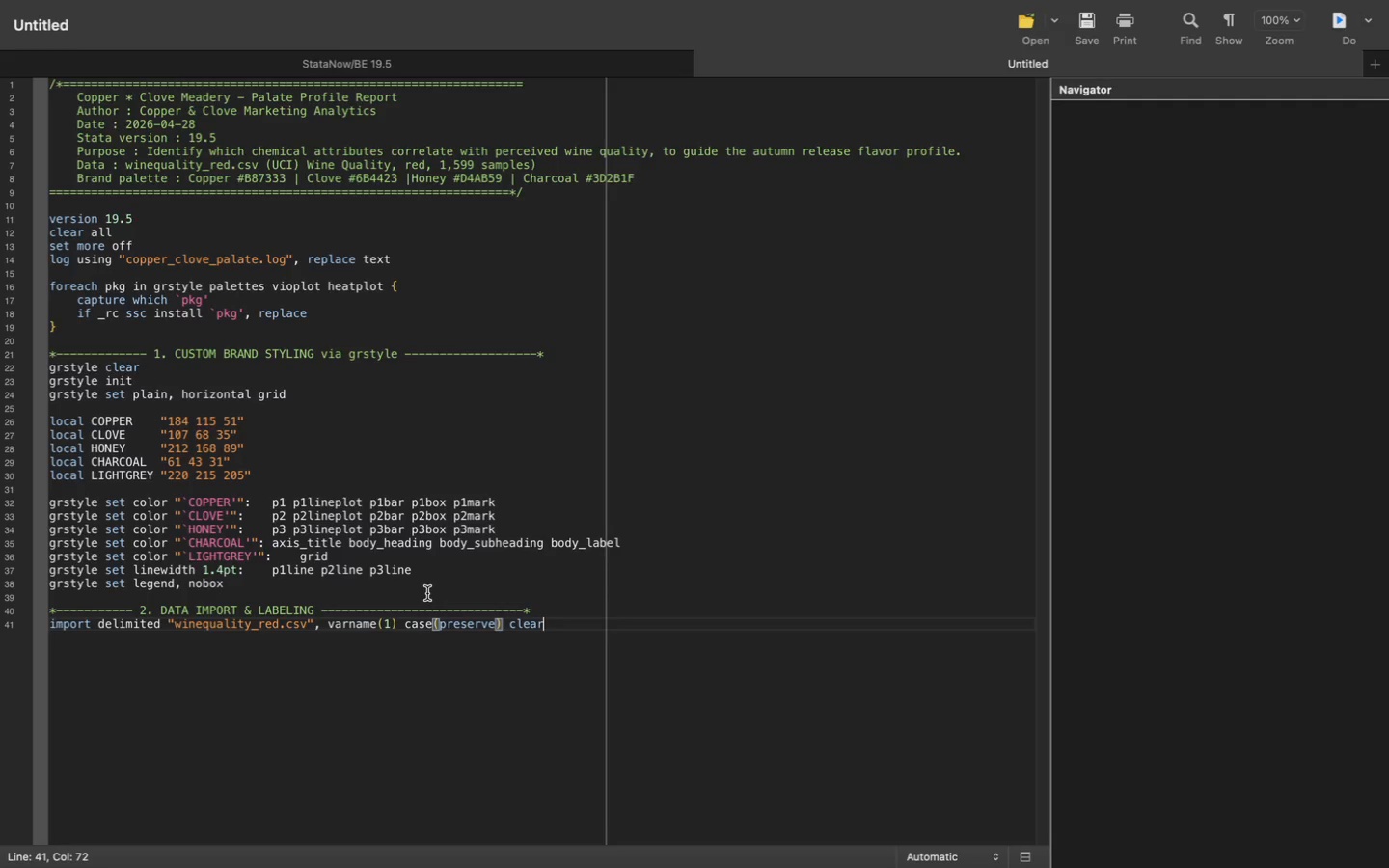 
key(Enter)
 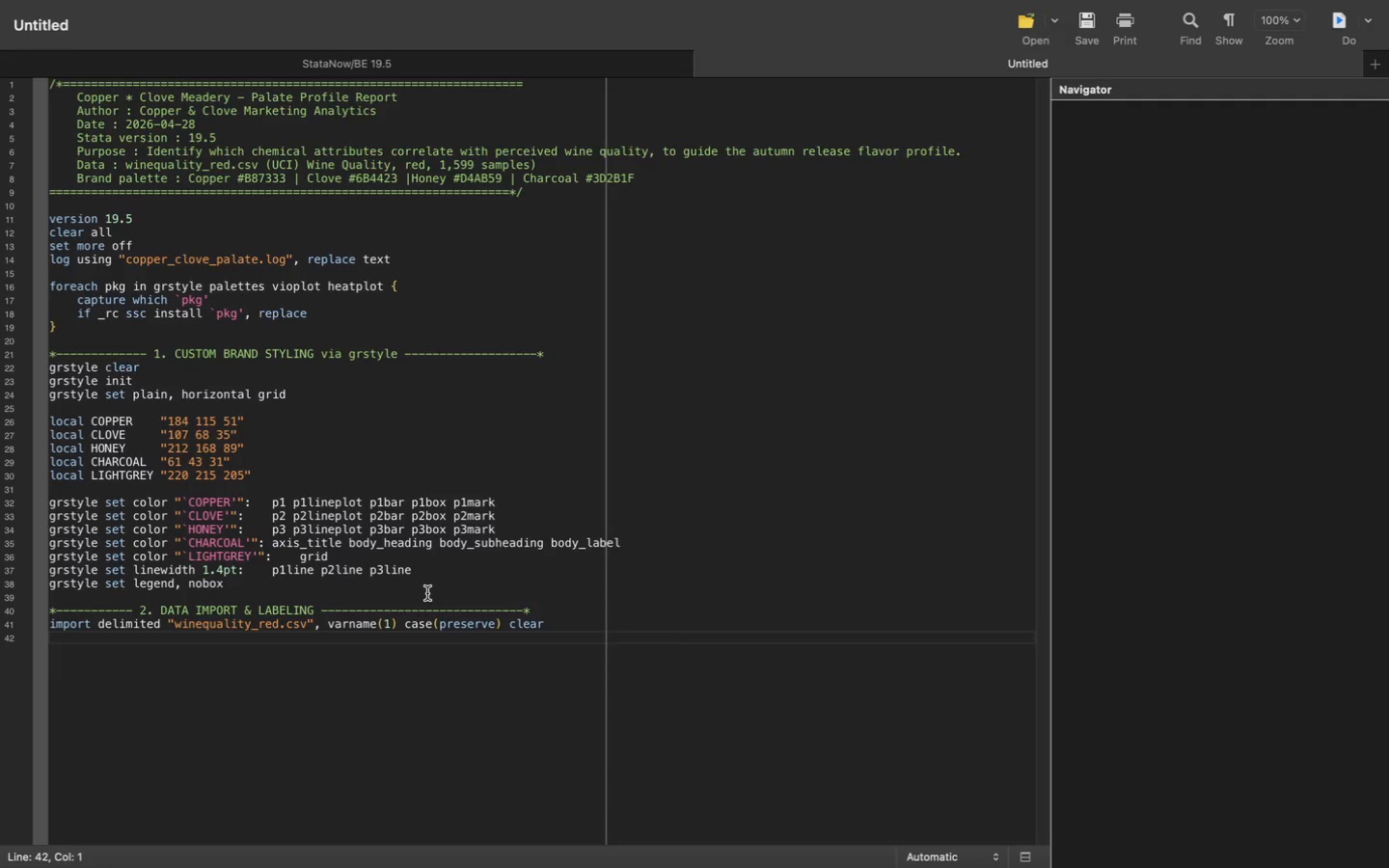 
key(Backslash)
 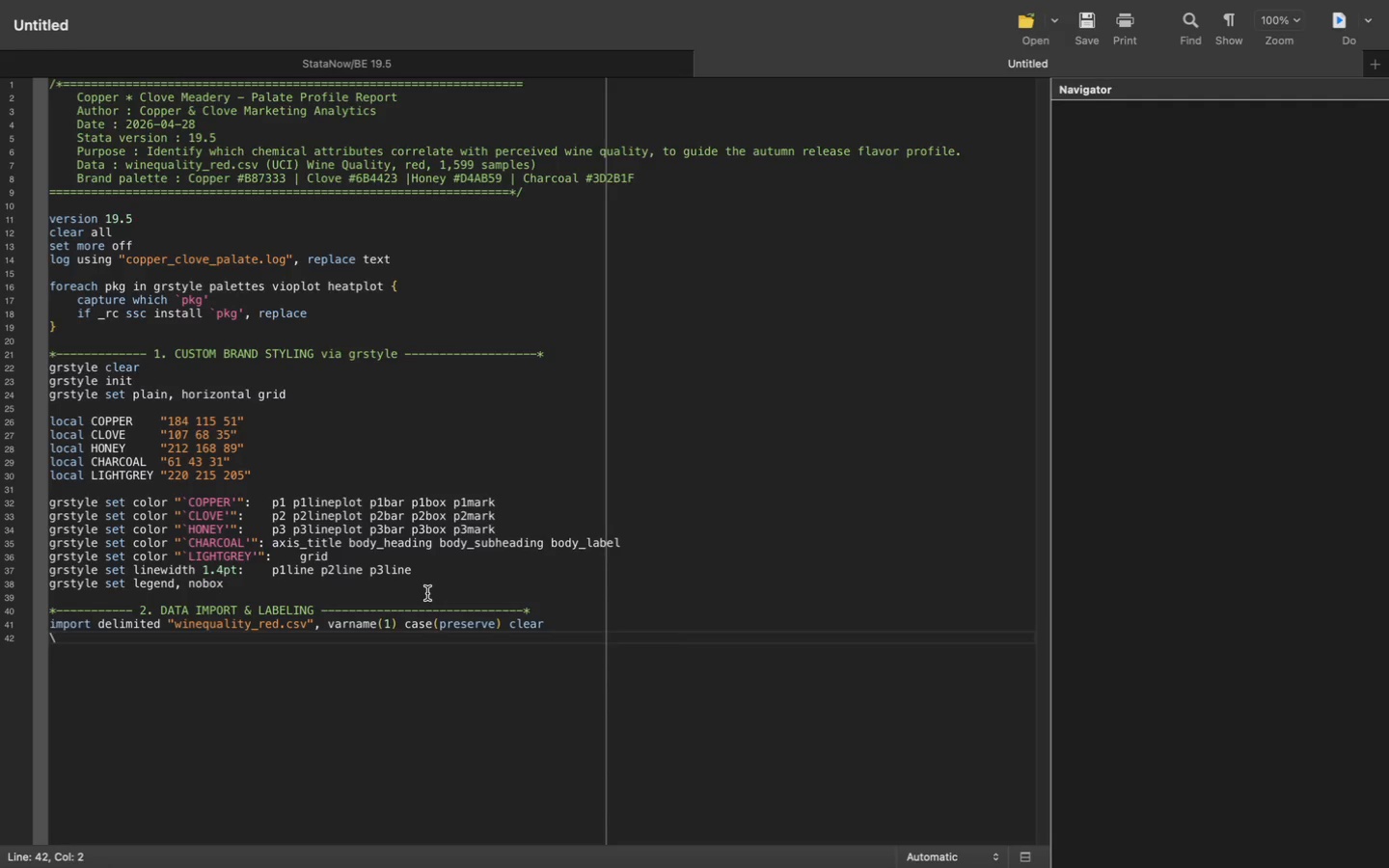 
key(Backspace)
 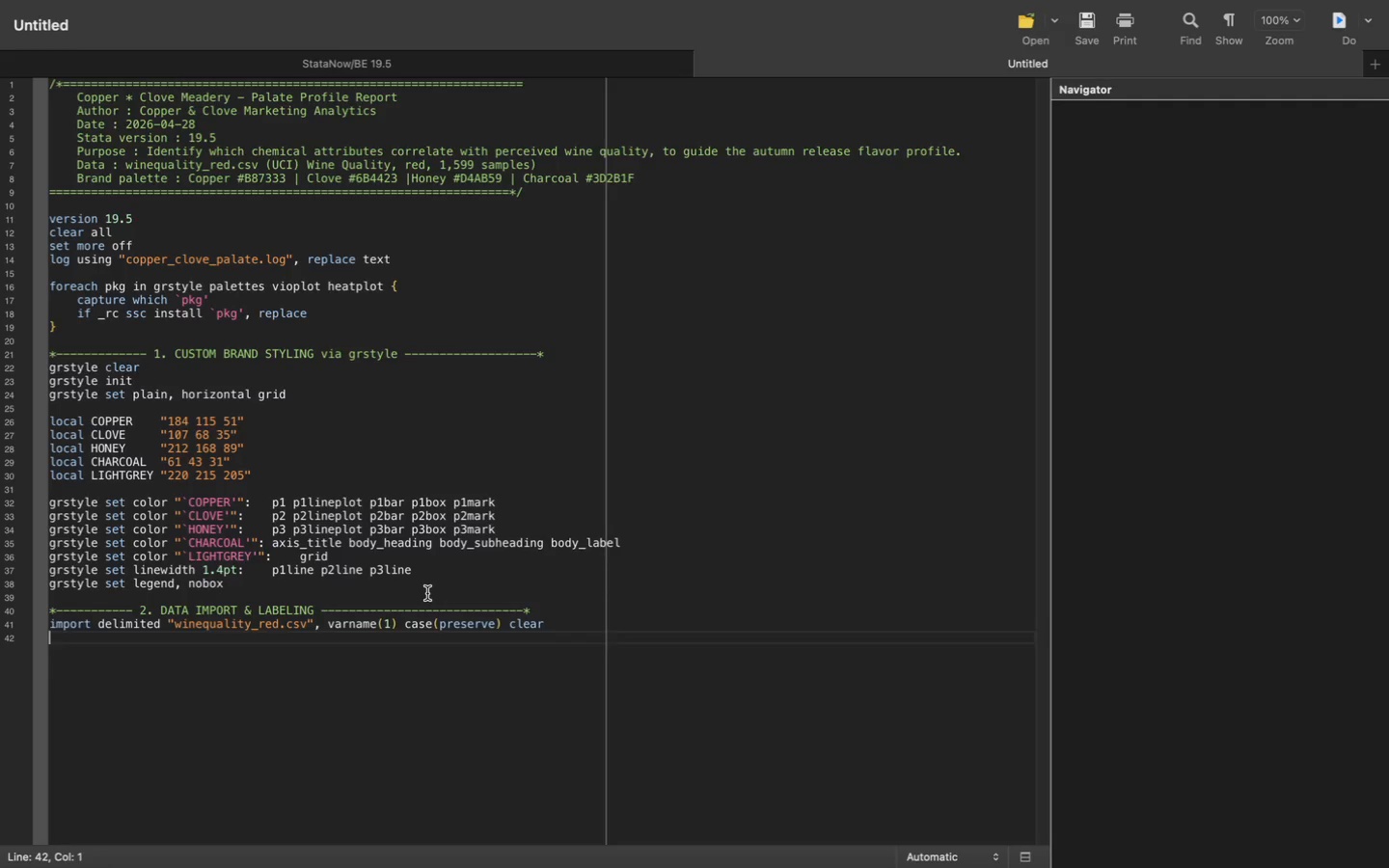 
key(Enter)
 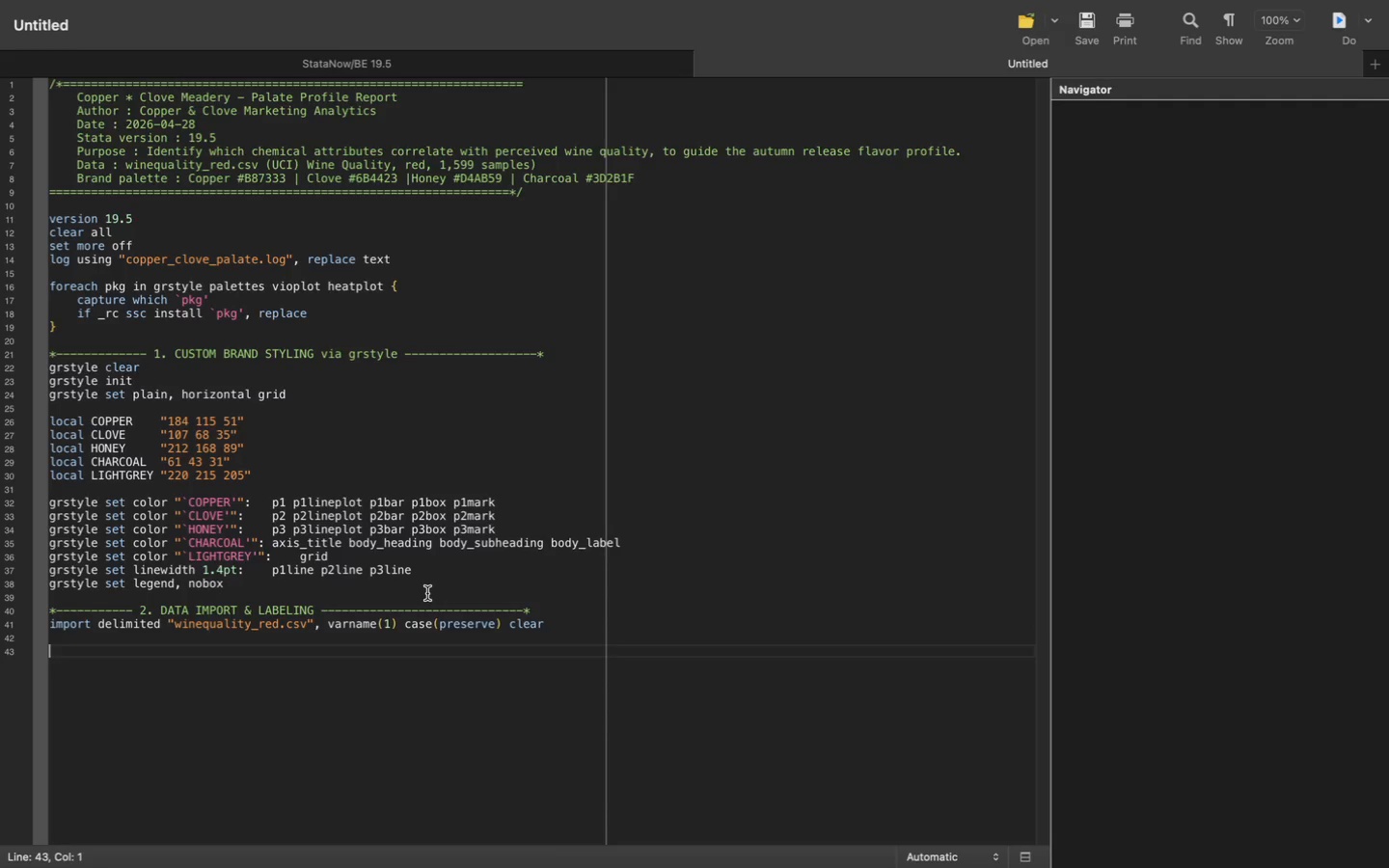 
type(capture)
 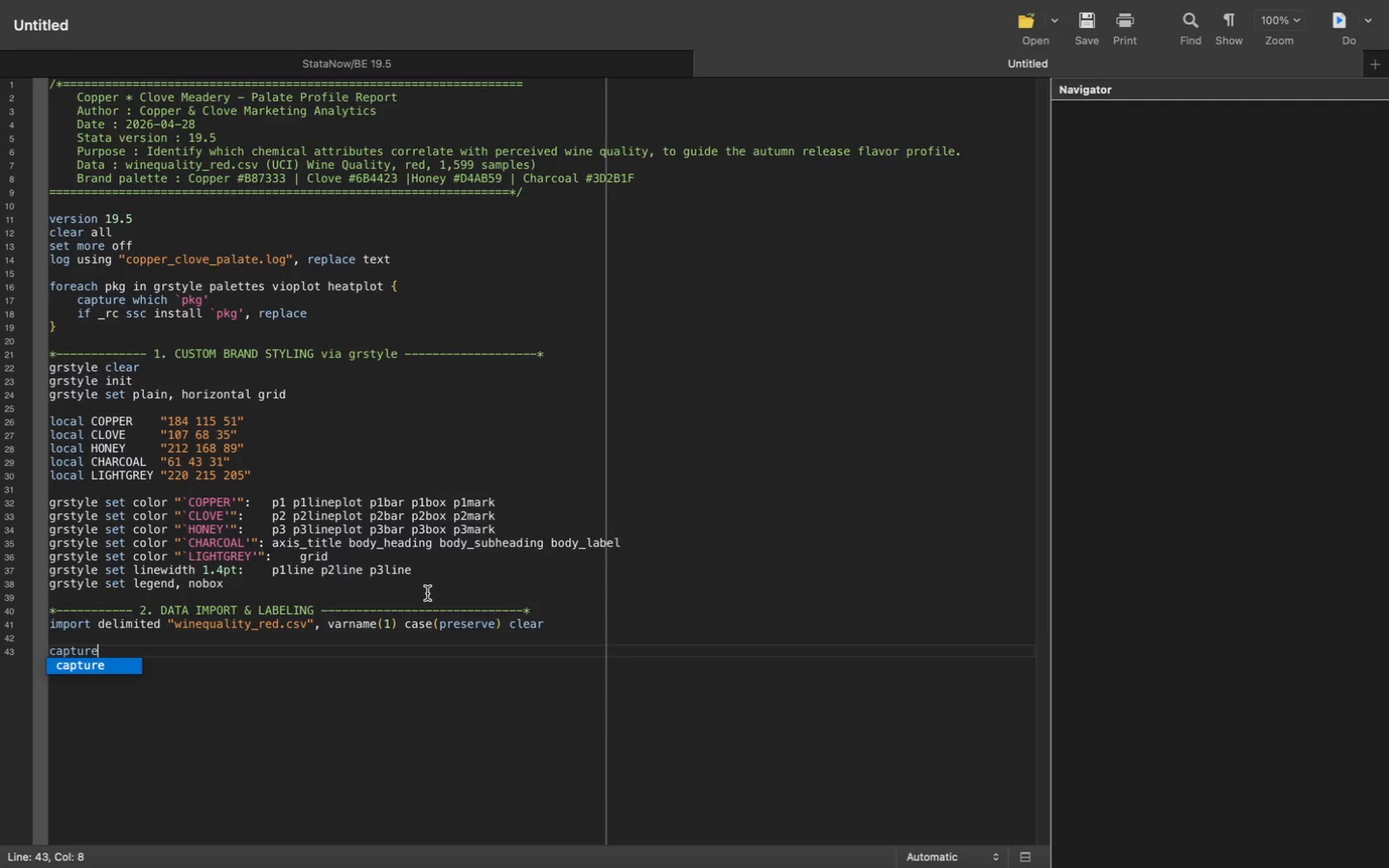 
key(Meta+CommandLeft)
 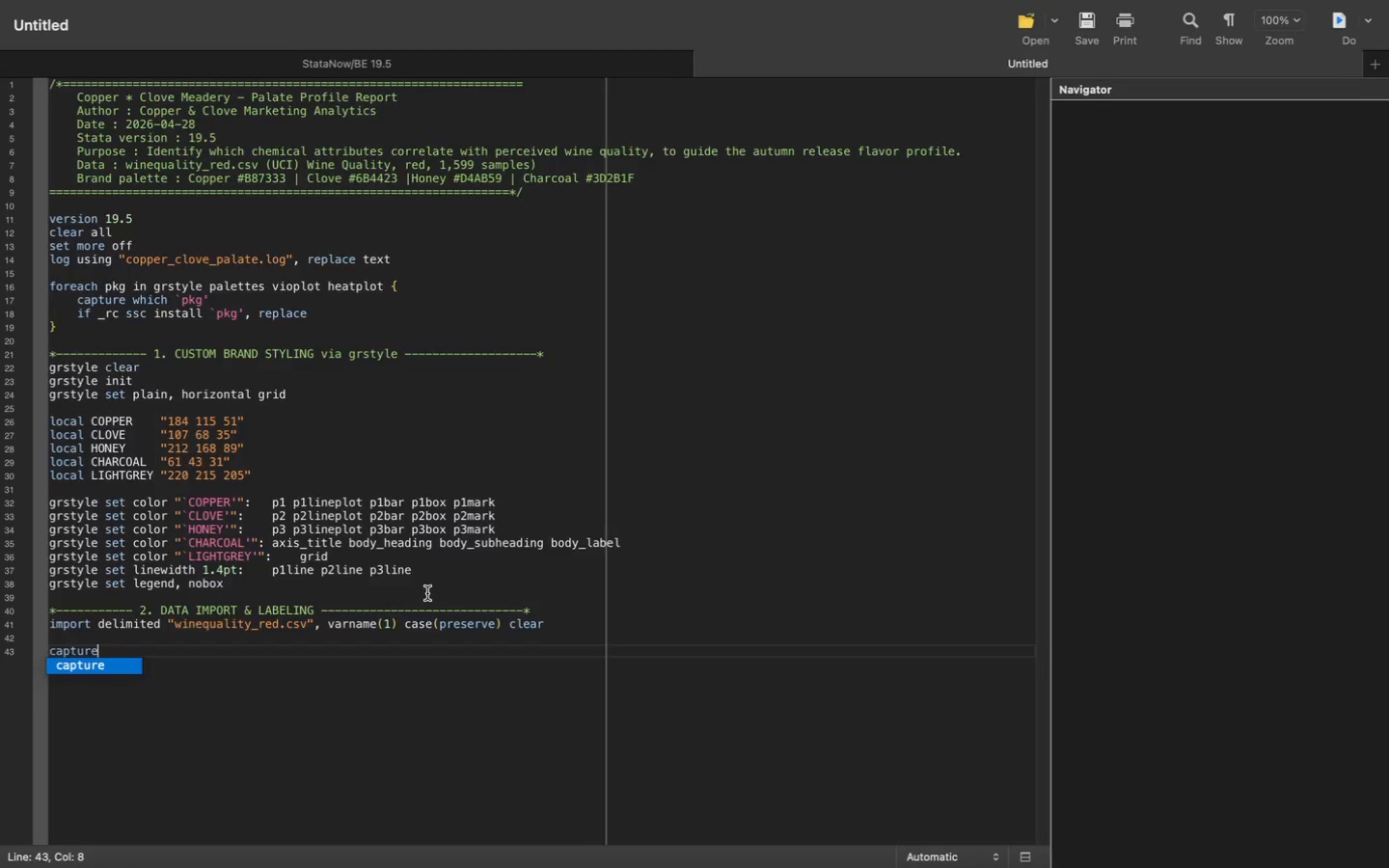 
key(Meta+Tab)